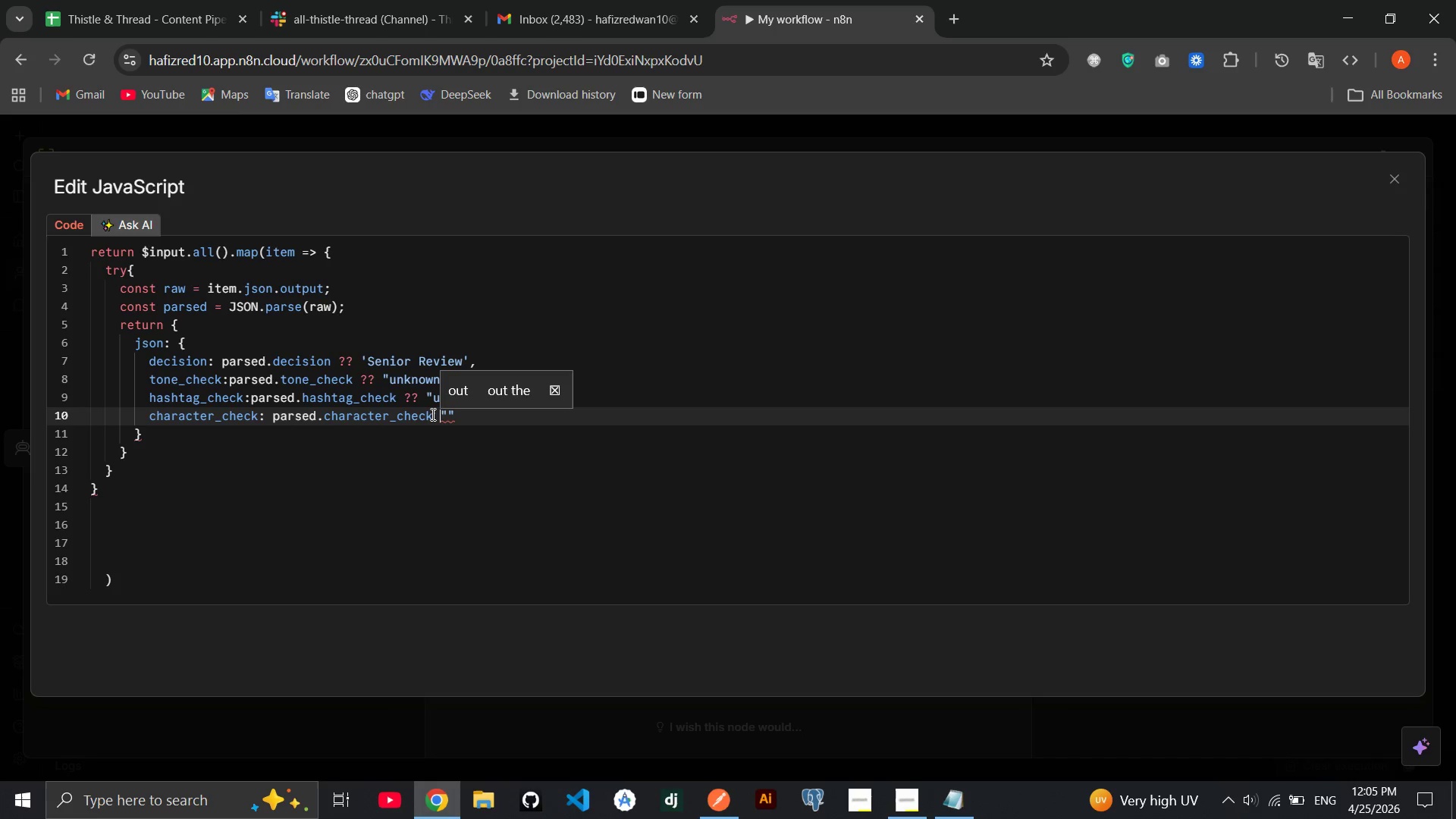 
key(Shift+Slash)
 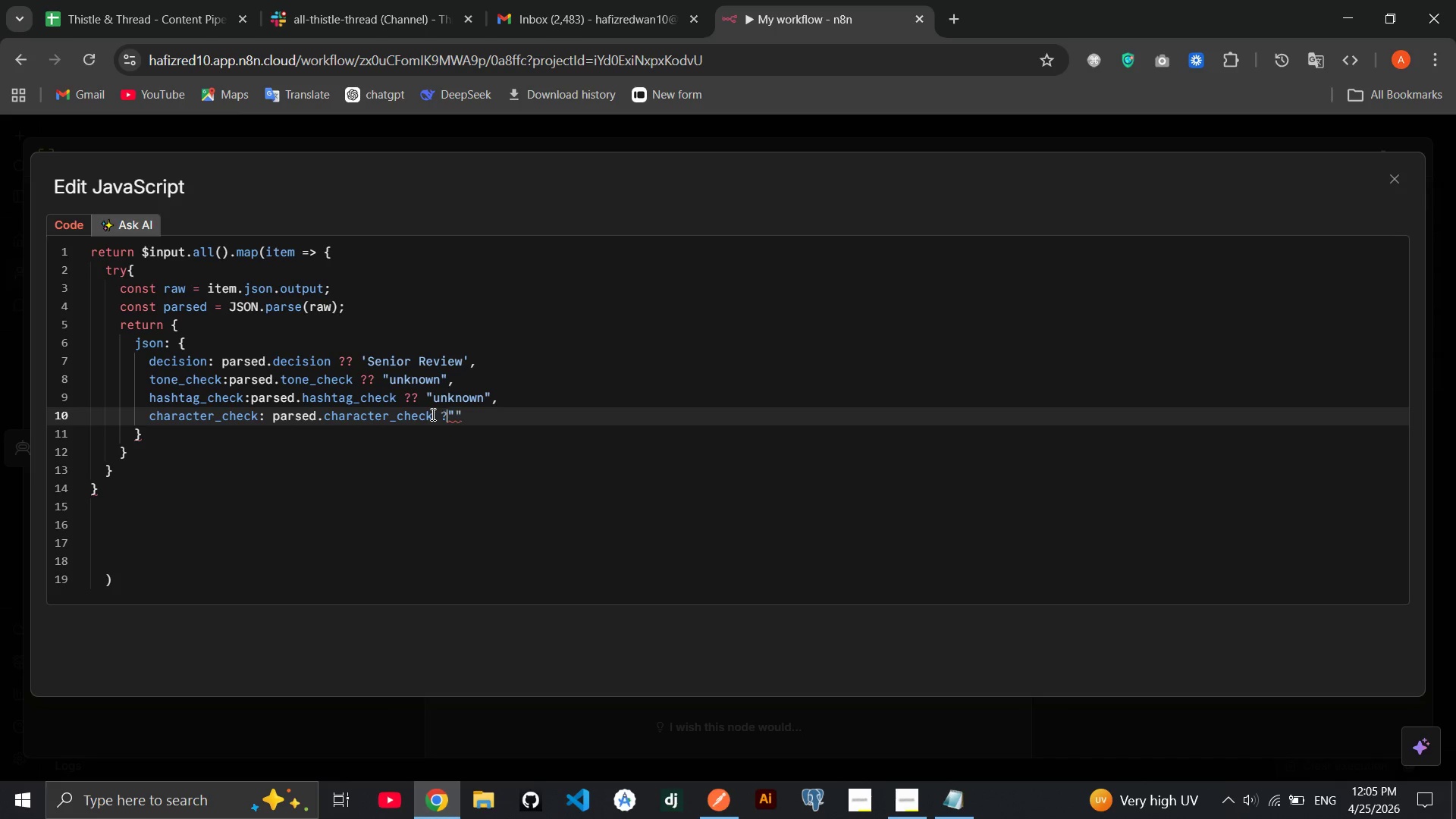 
key(Shift+Slash)
 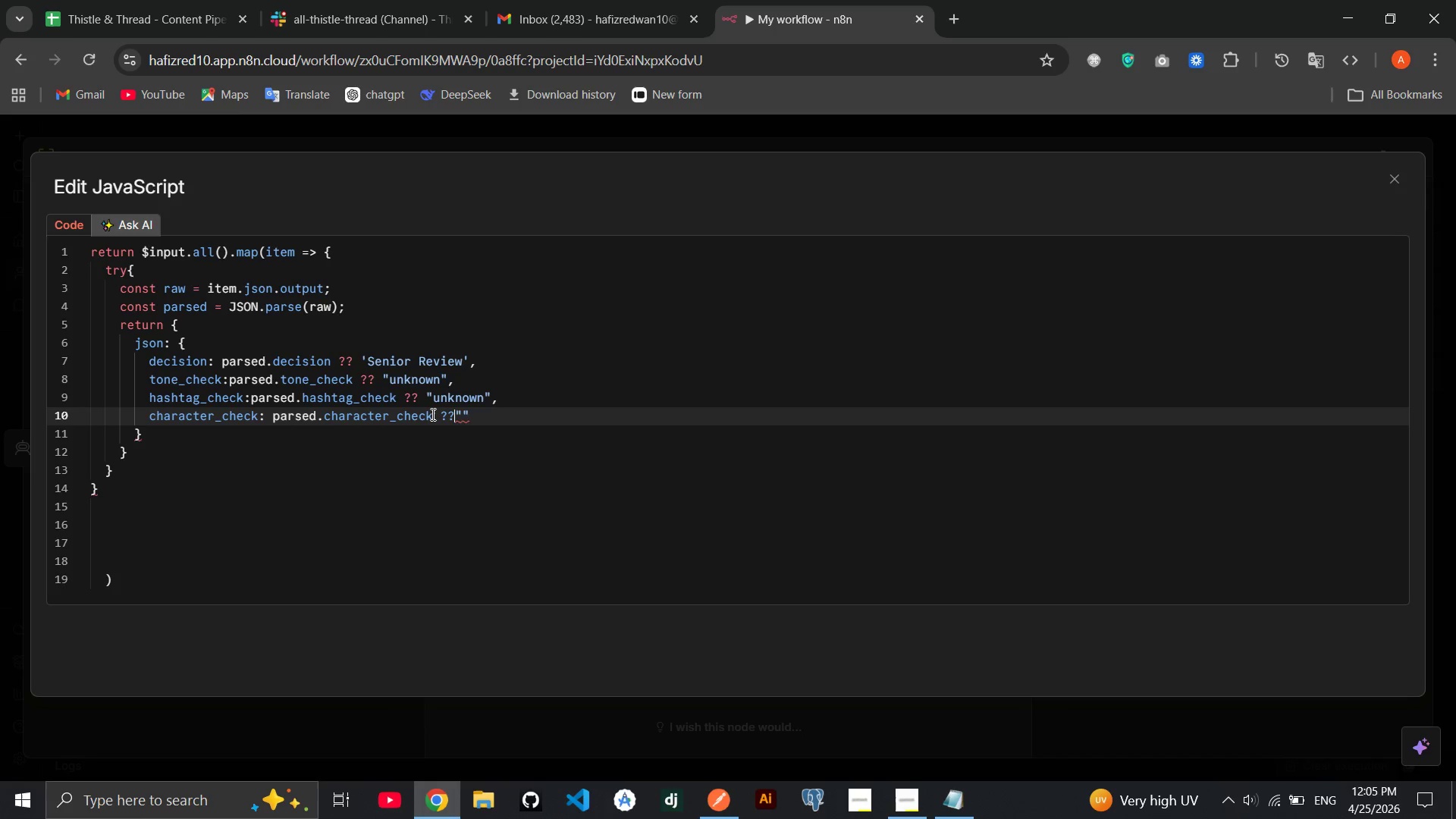 
key(Space)
 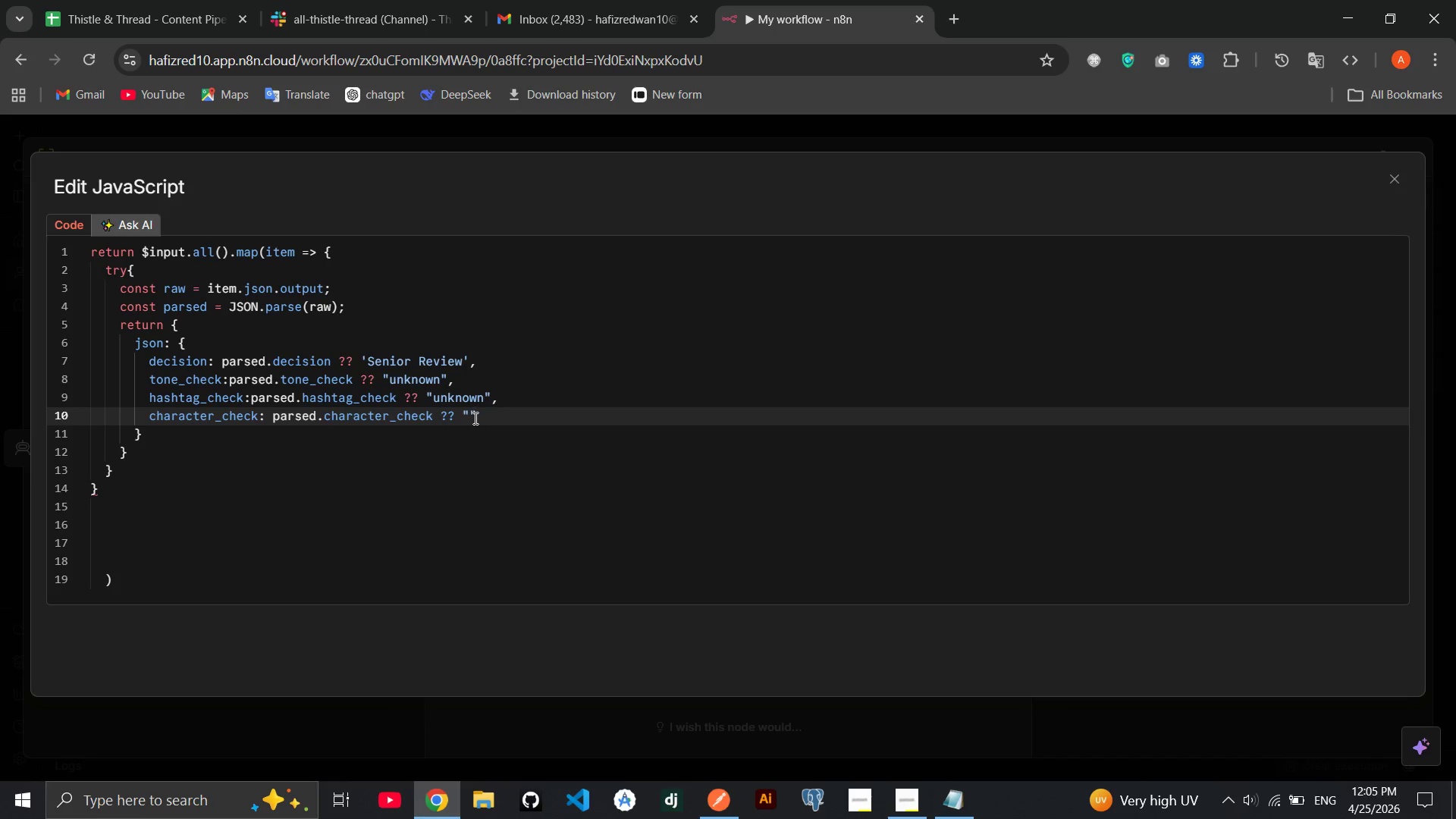 
left_click([472, 418])
 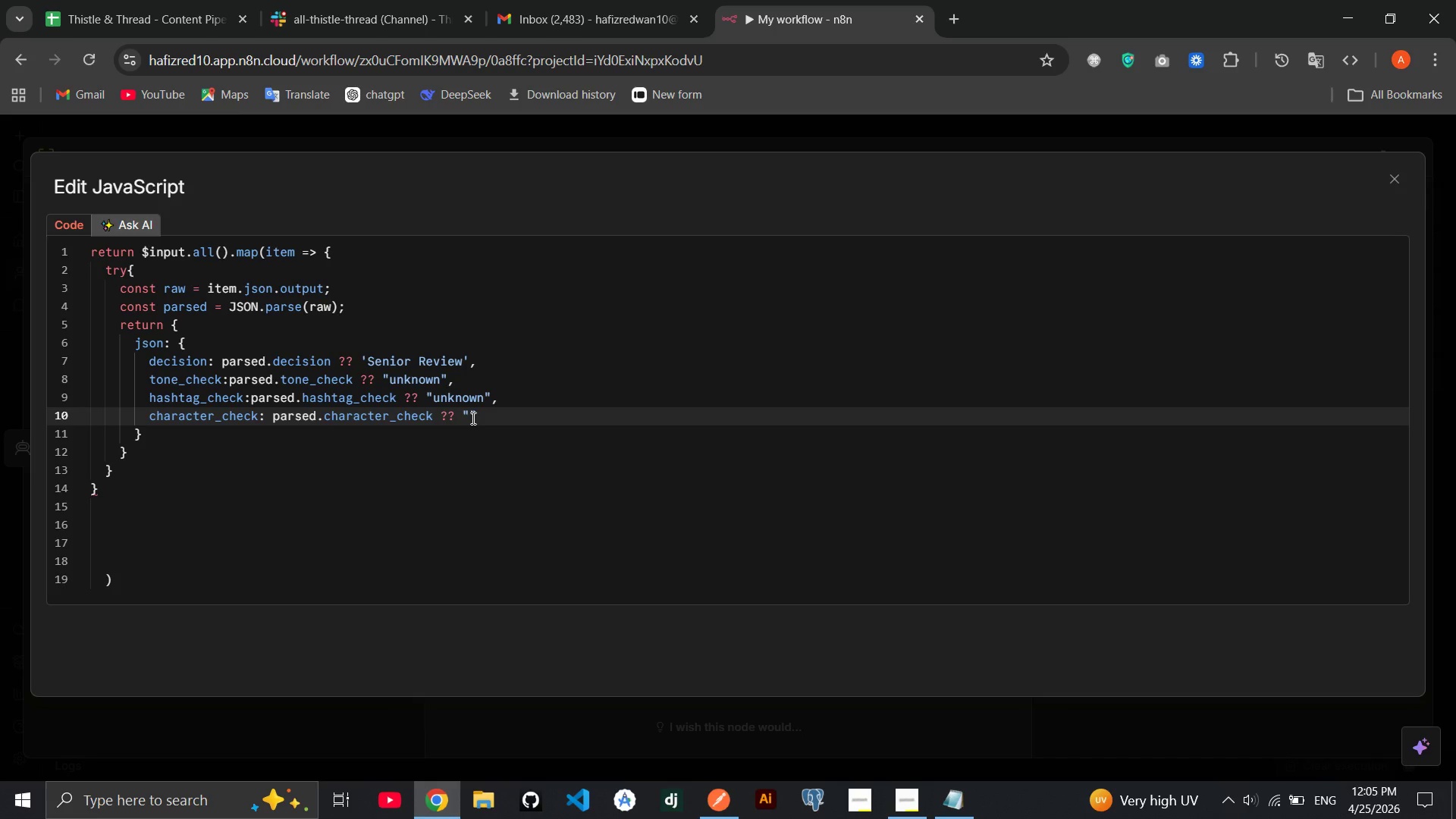 
type(unknown)
 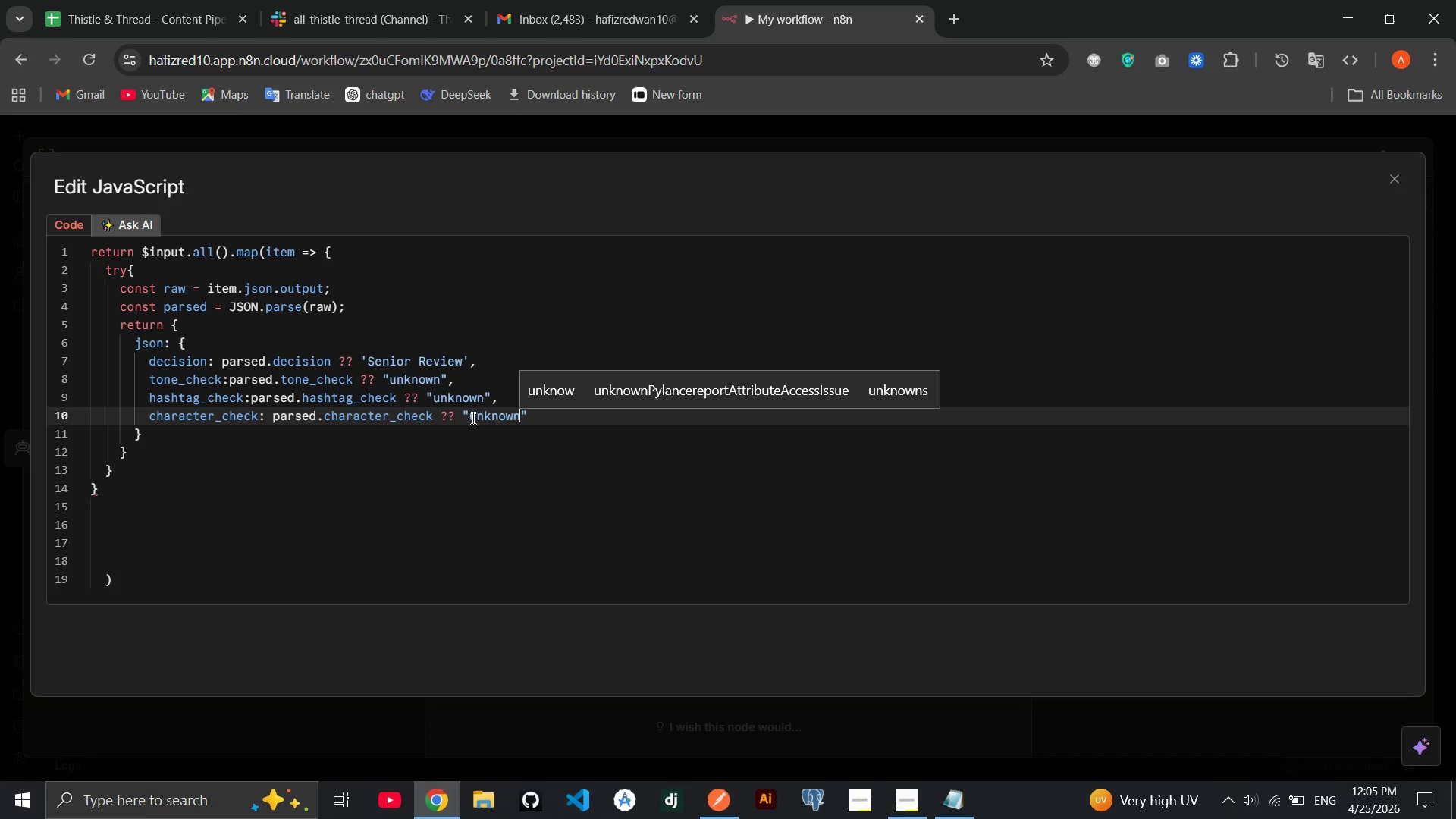 
key(ArrowRight)
 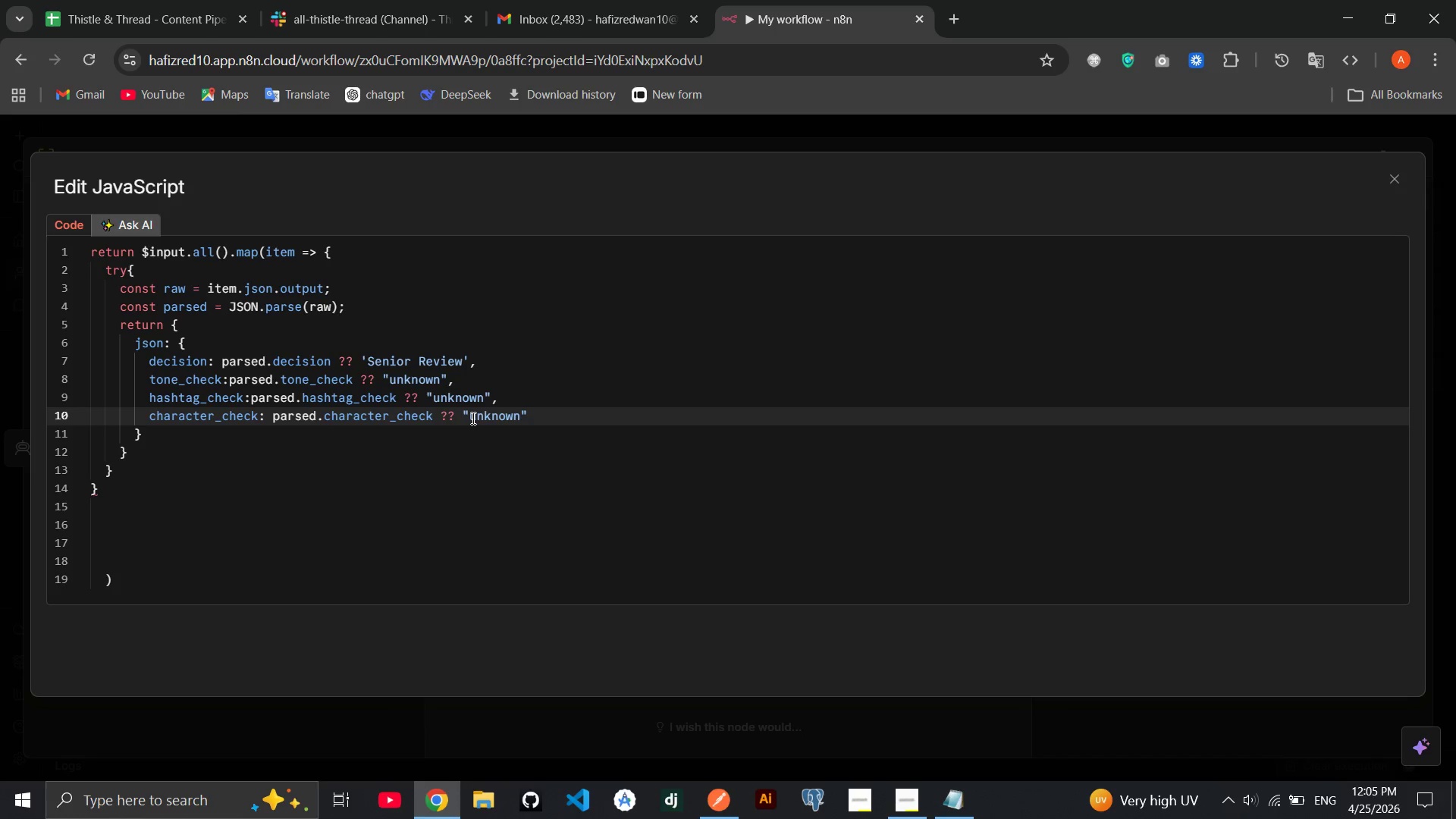 
key(Comma)
 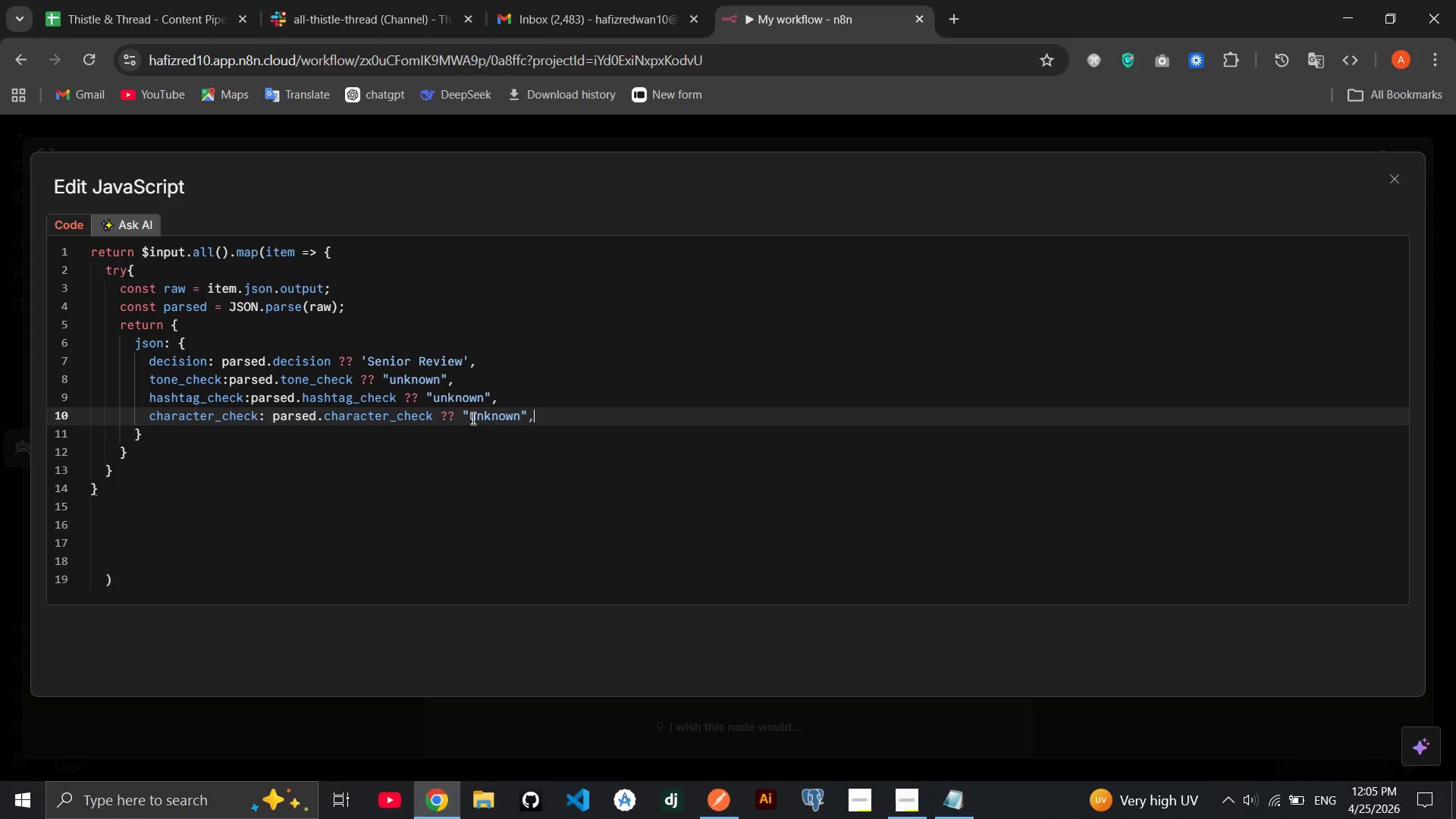 
key(Enter)
 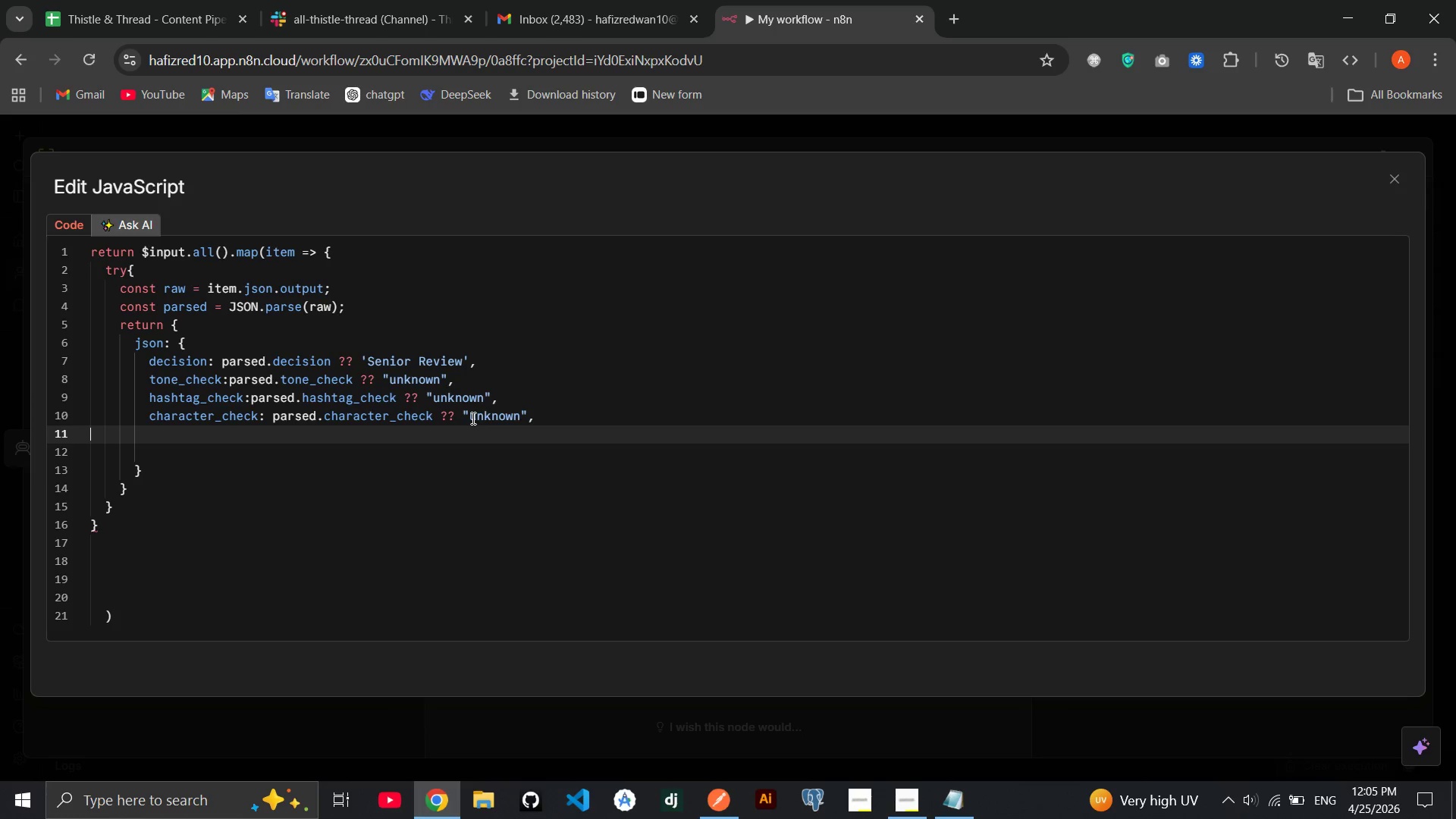 
type(reasoning)
key(Backspace)
key(Backspace)
key(Backspace)
key(Backspace)
key(Backspace)
key(Backspace)
key(Backspace)
key(Backspace)
key(Backspace)
 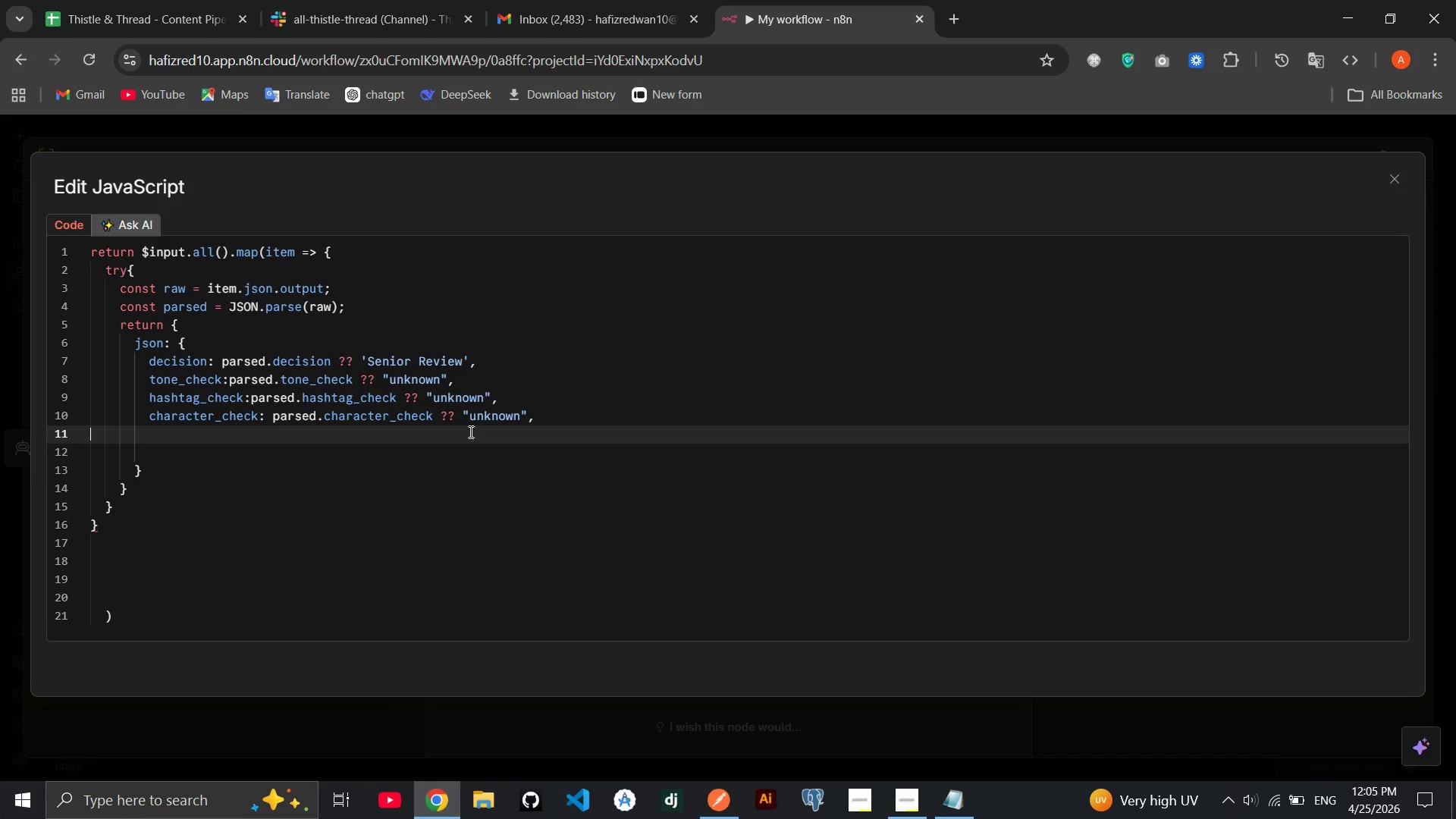 
key(Tab)
 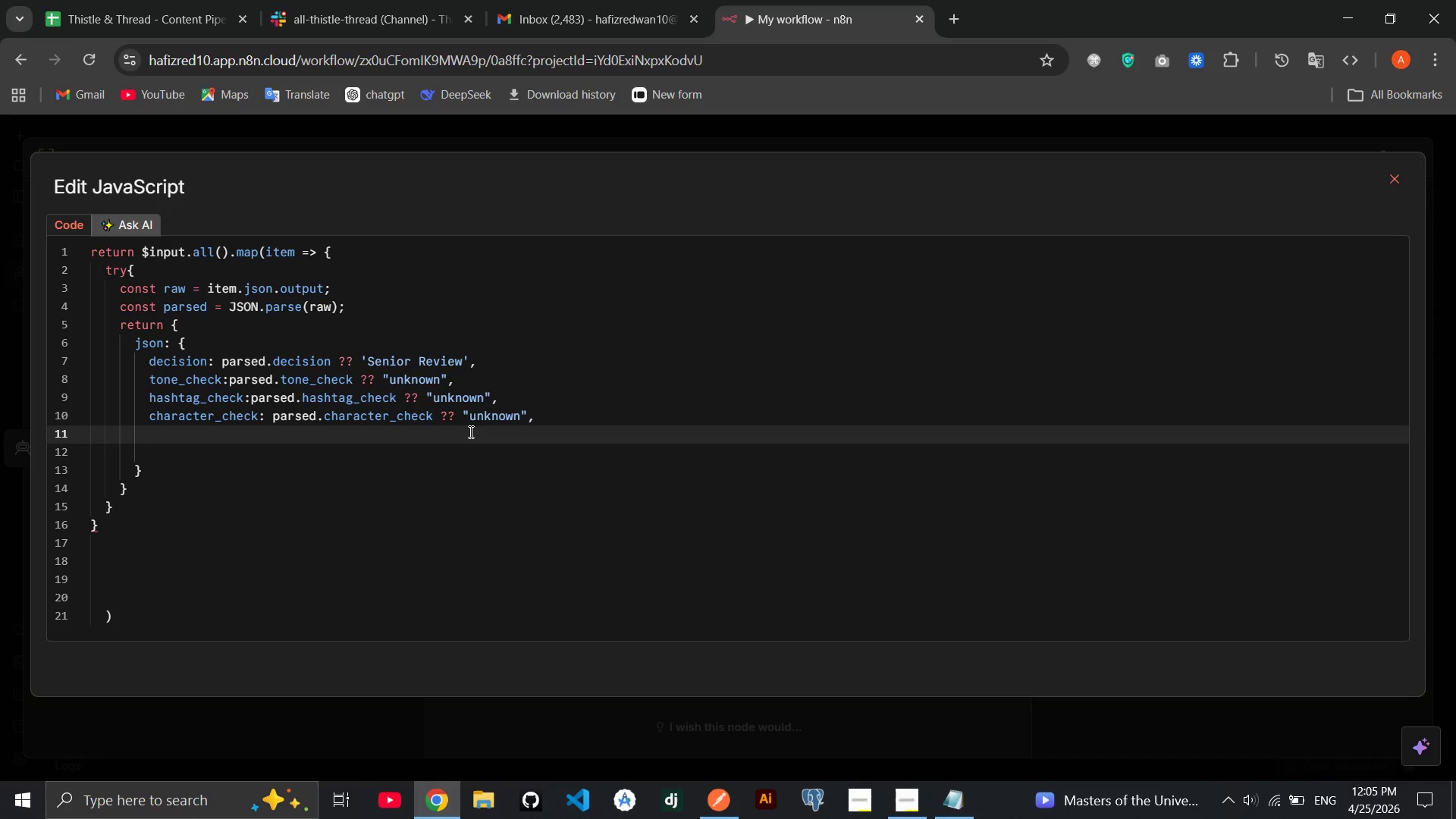 
key(Tab)
 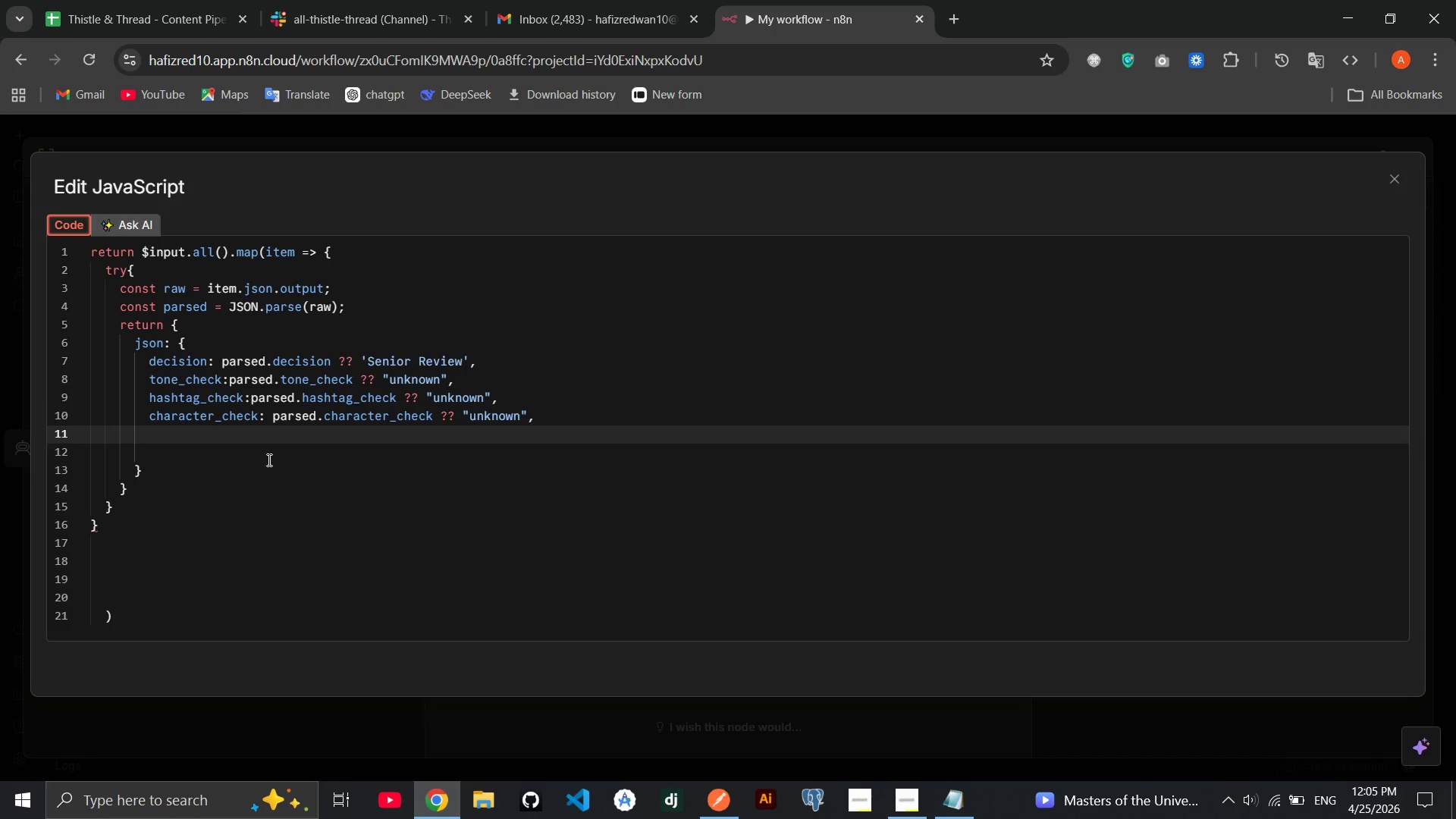 
left_click([234, 447])
 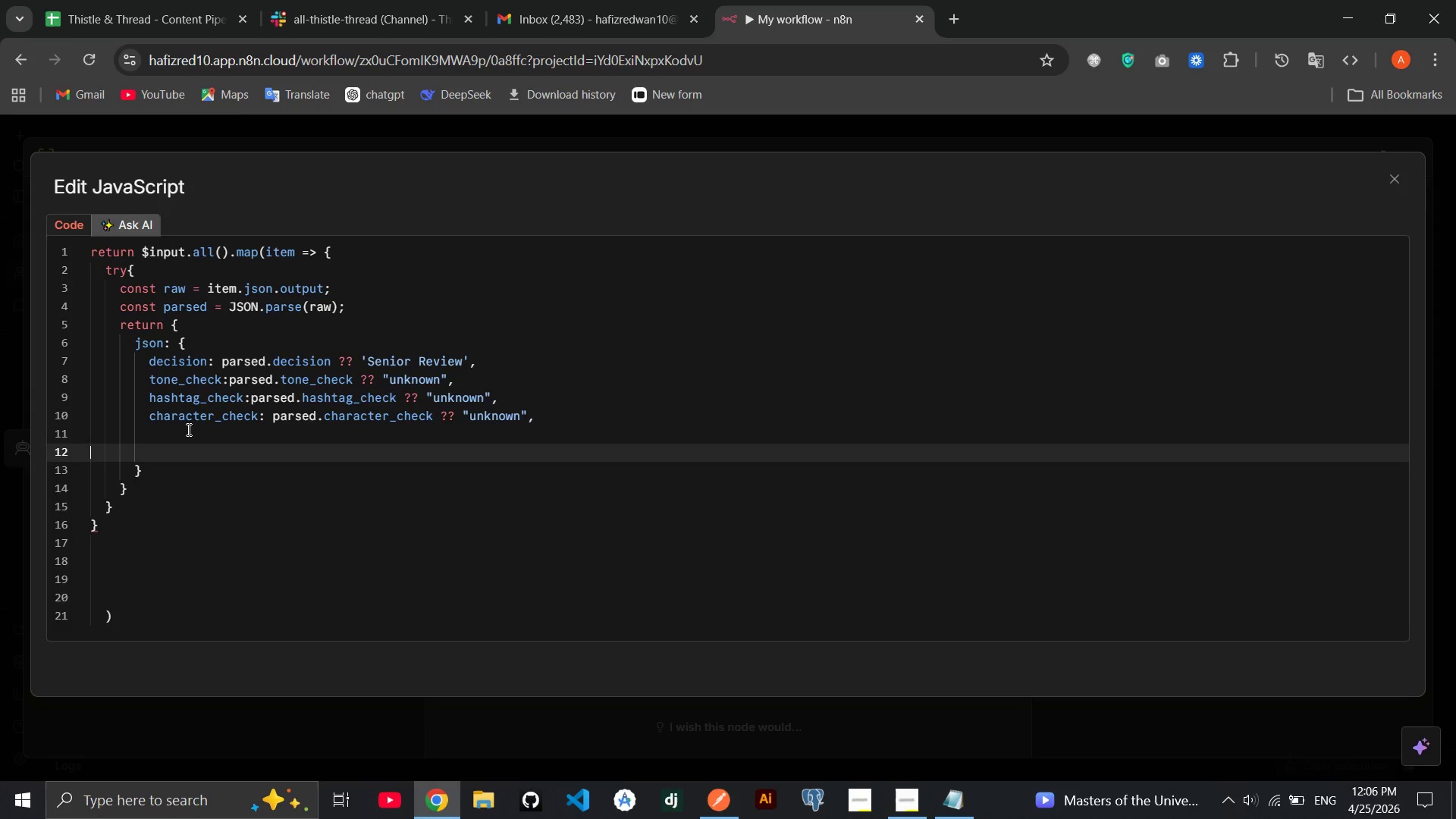 
left_click([187, 429])
 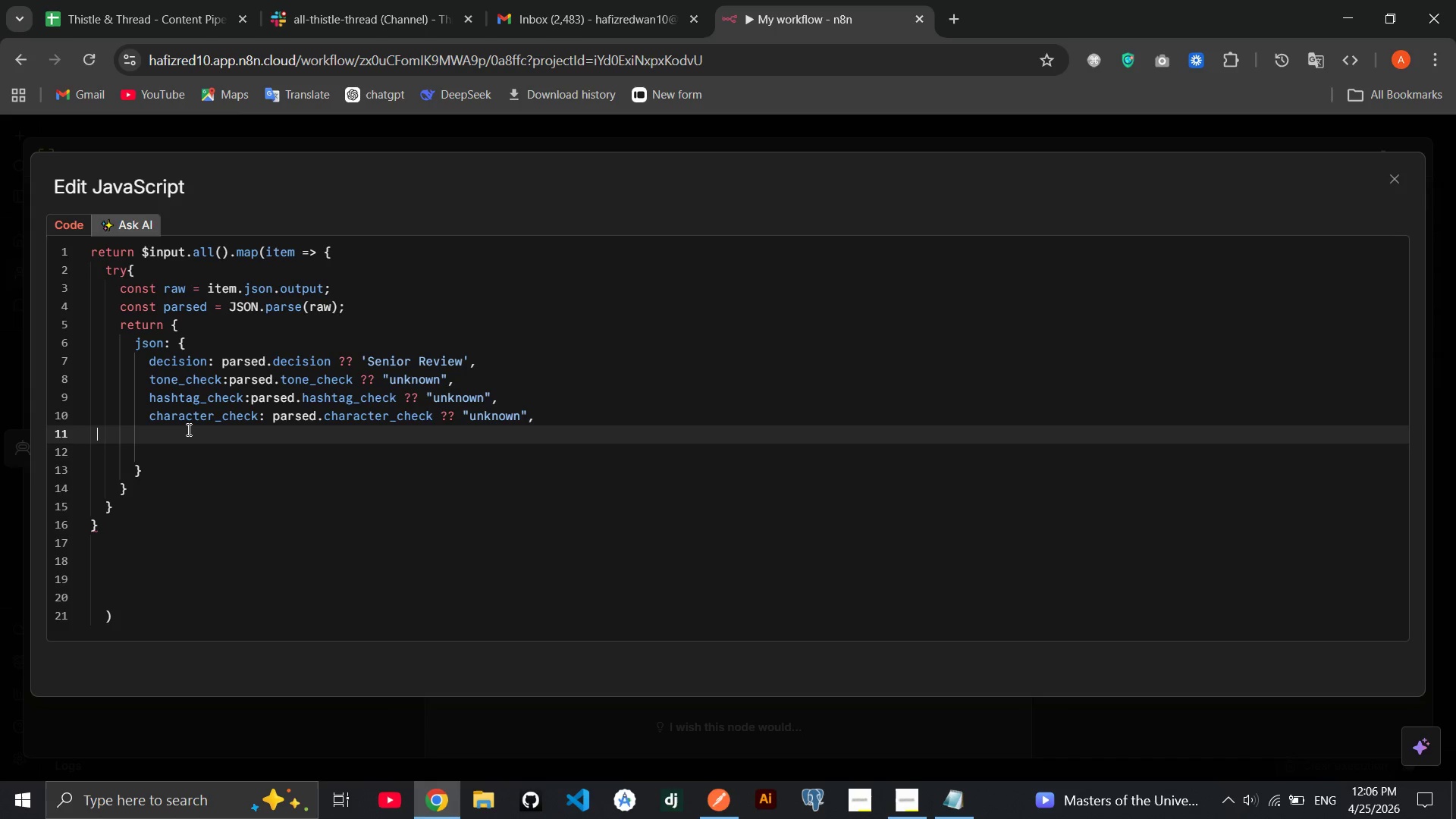 
type(        resoning )
key(Backspace)
type(:  parsex)
key(Backspace)
type(d.)
 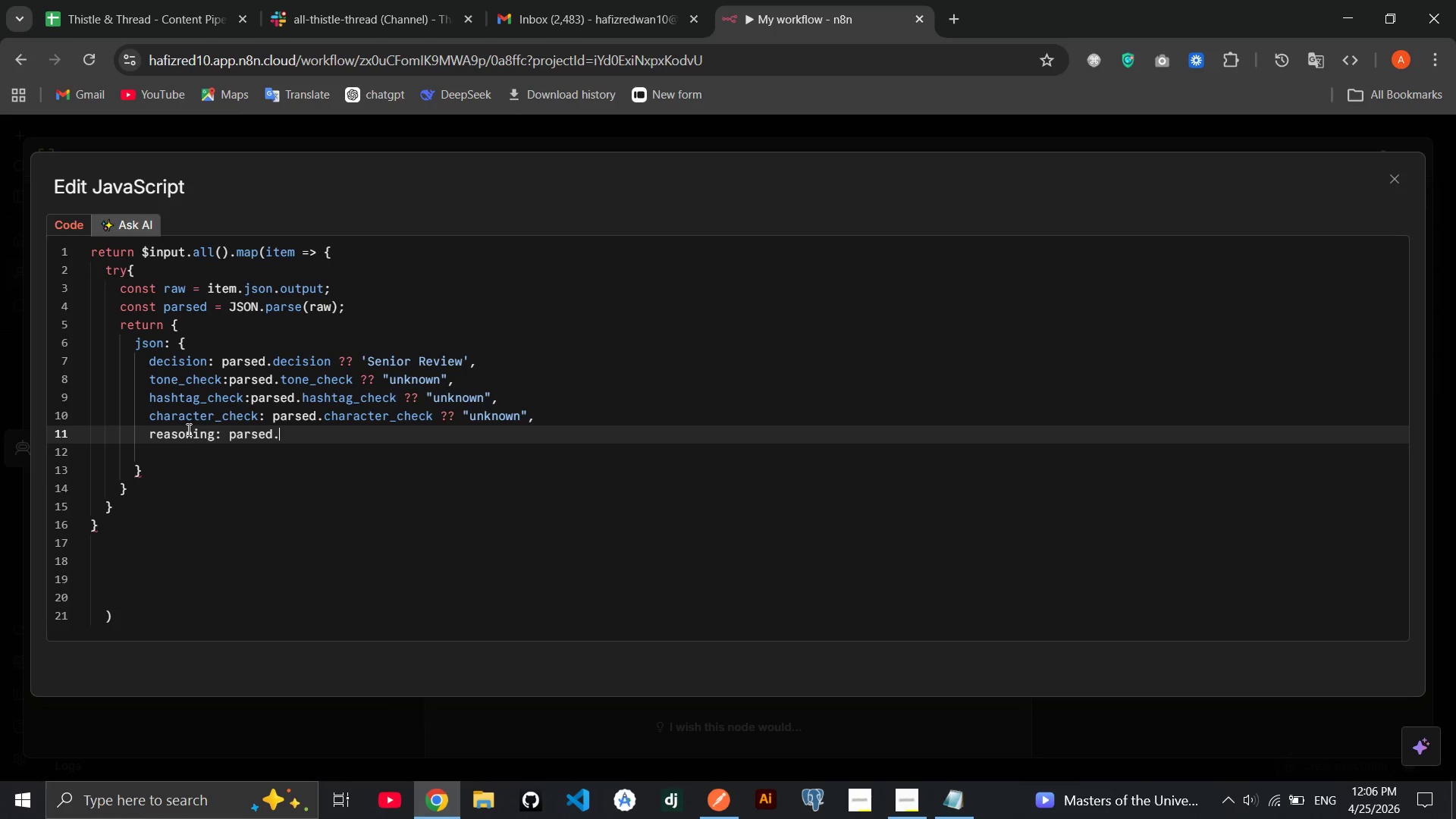 
type(reasoning ??  "unknown)
 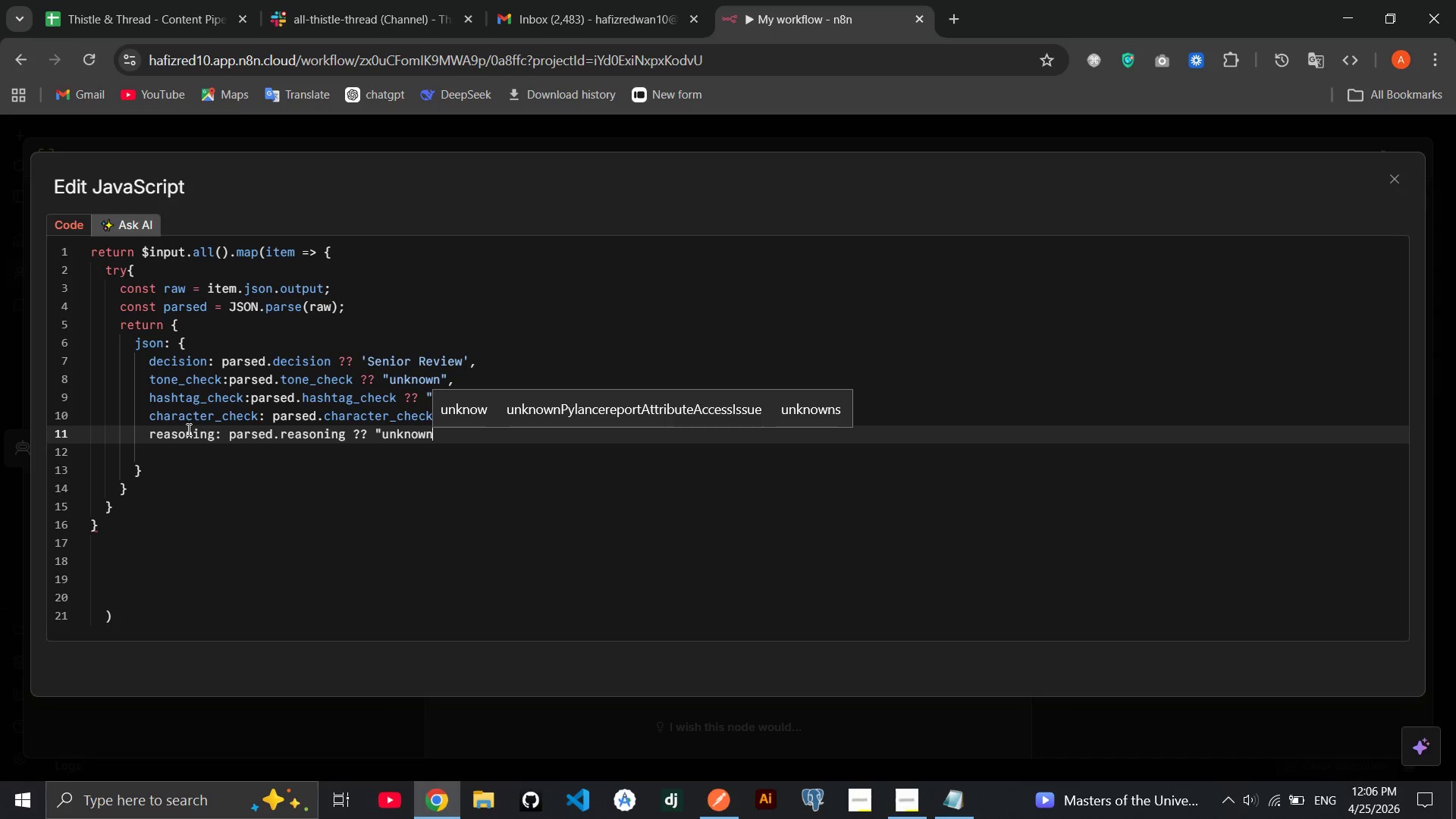 
left_click([491, 442])
 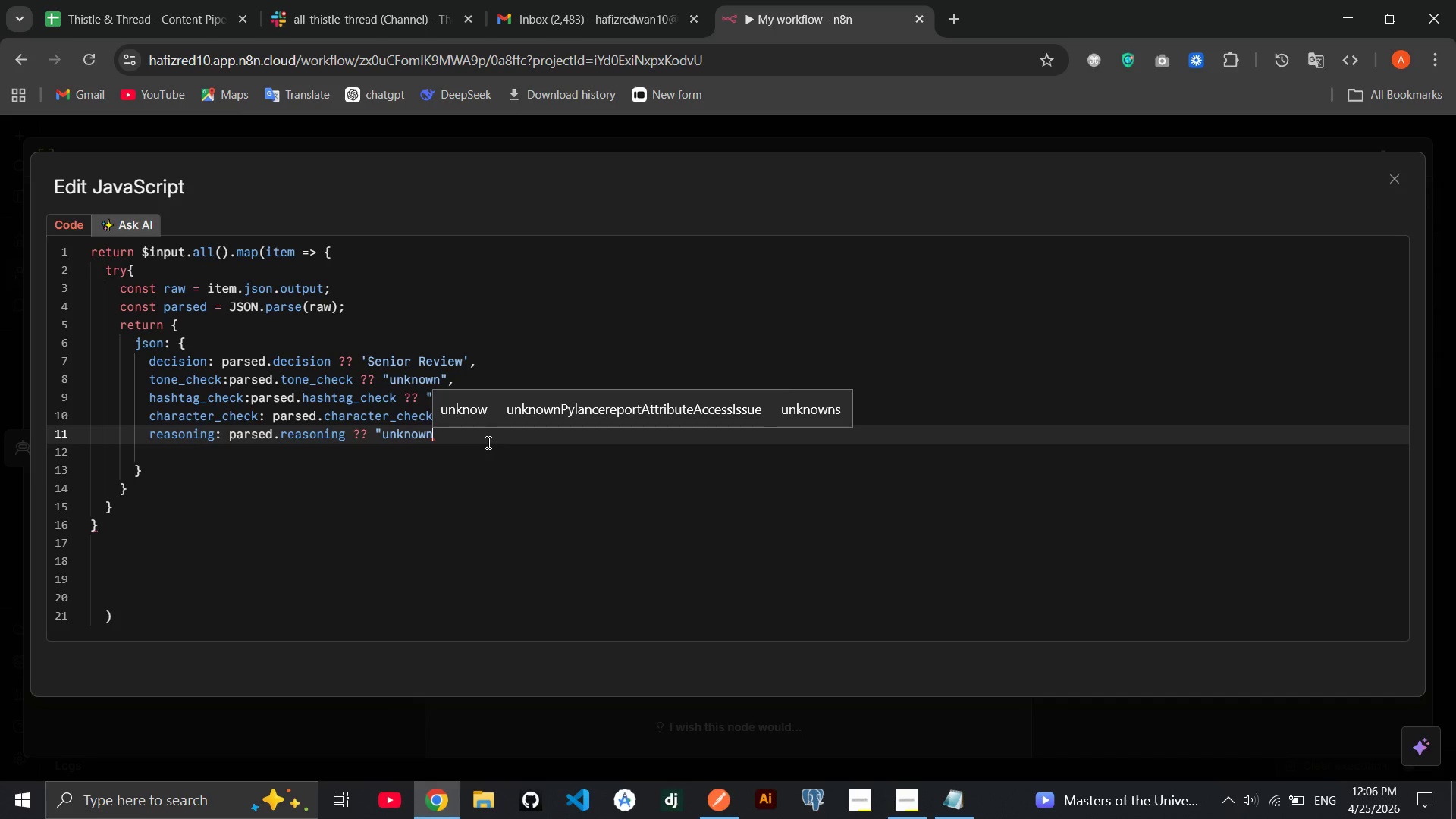 
key(Shift+Quote)
 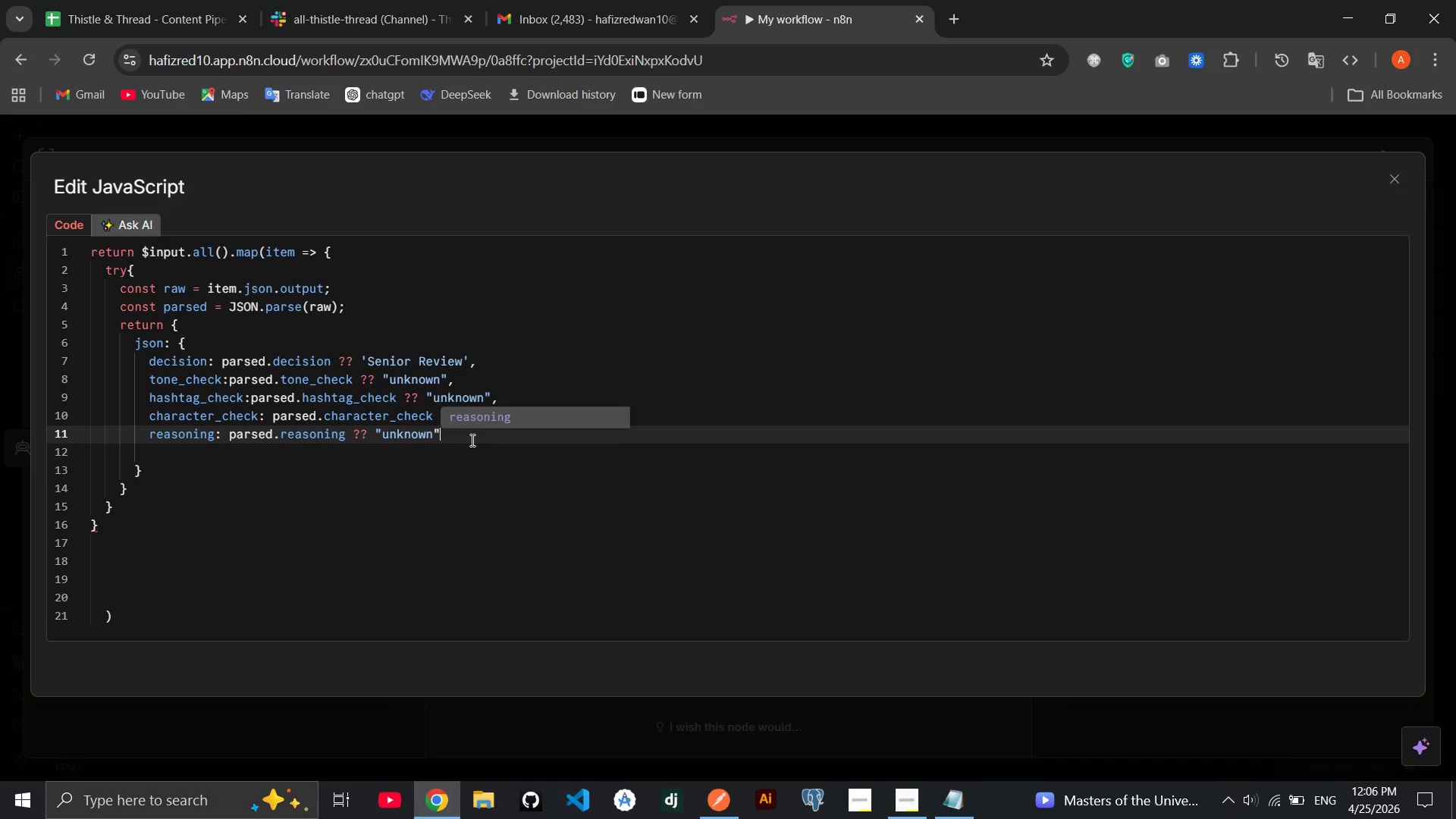 
key(Comma)
 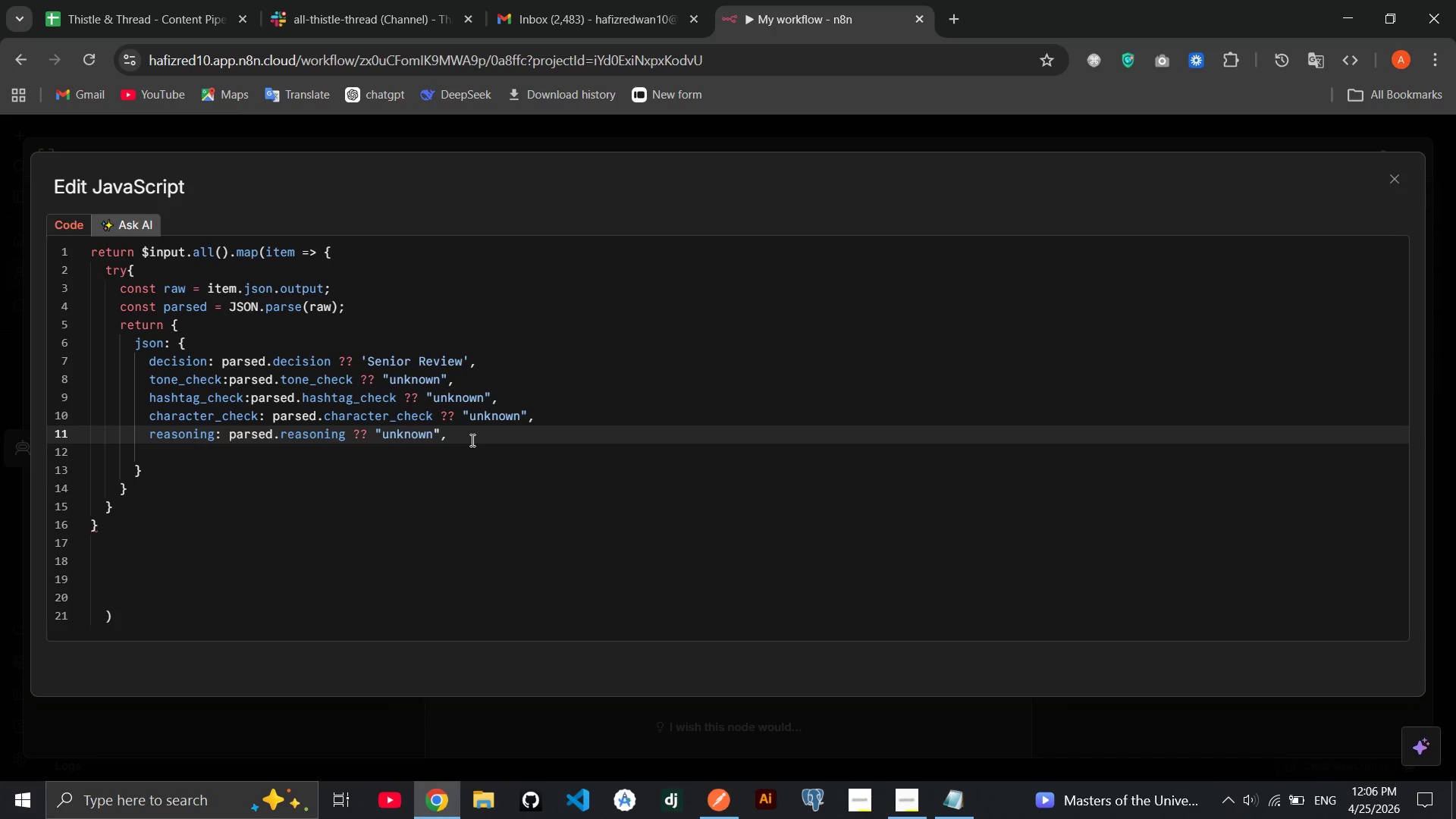 
key(Enter)
 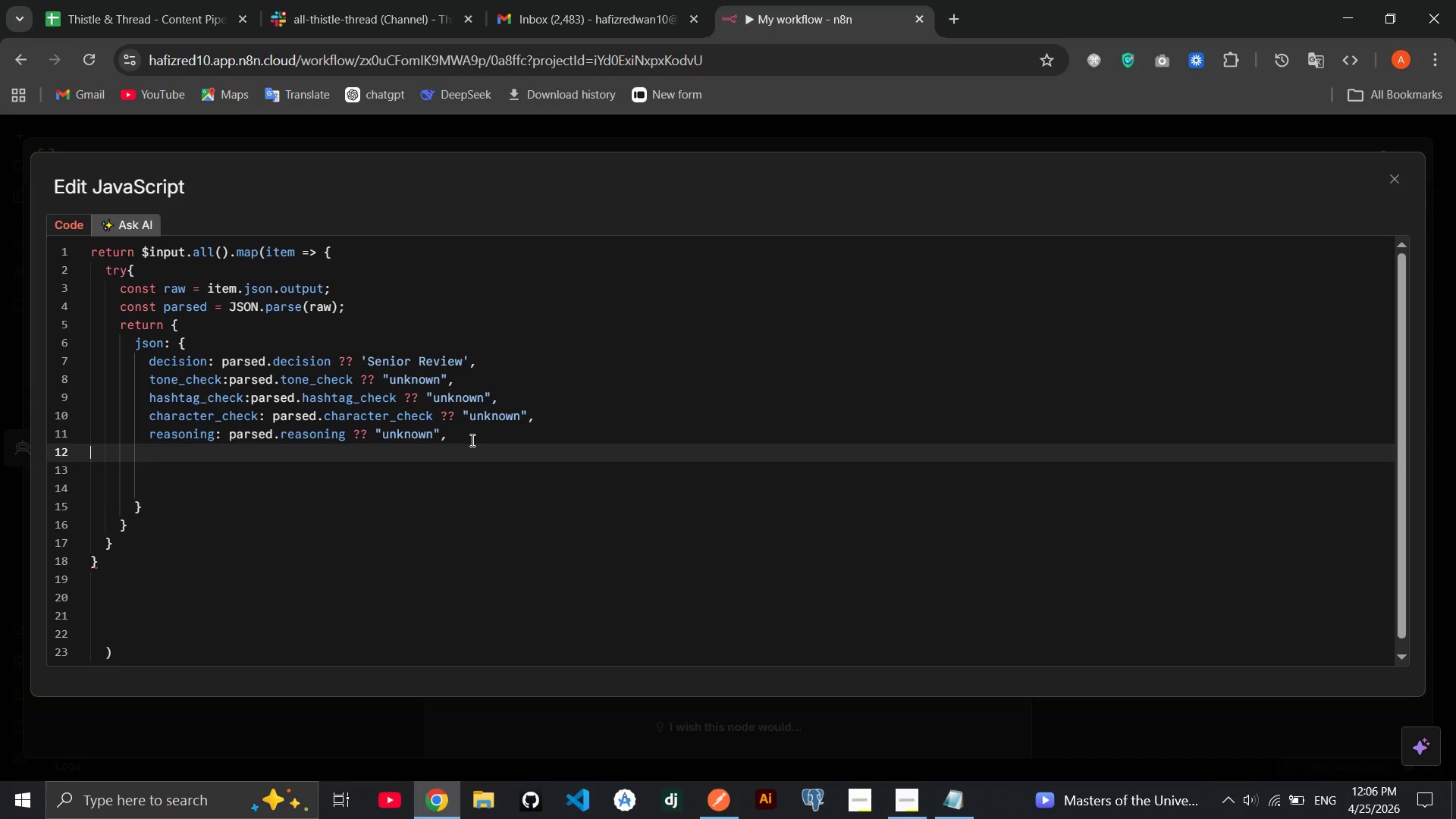 
type(        revision_notes:  parsed.revision_notes ??  "")
 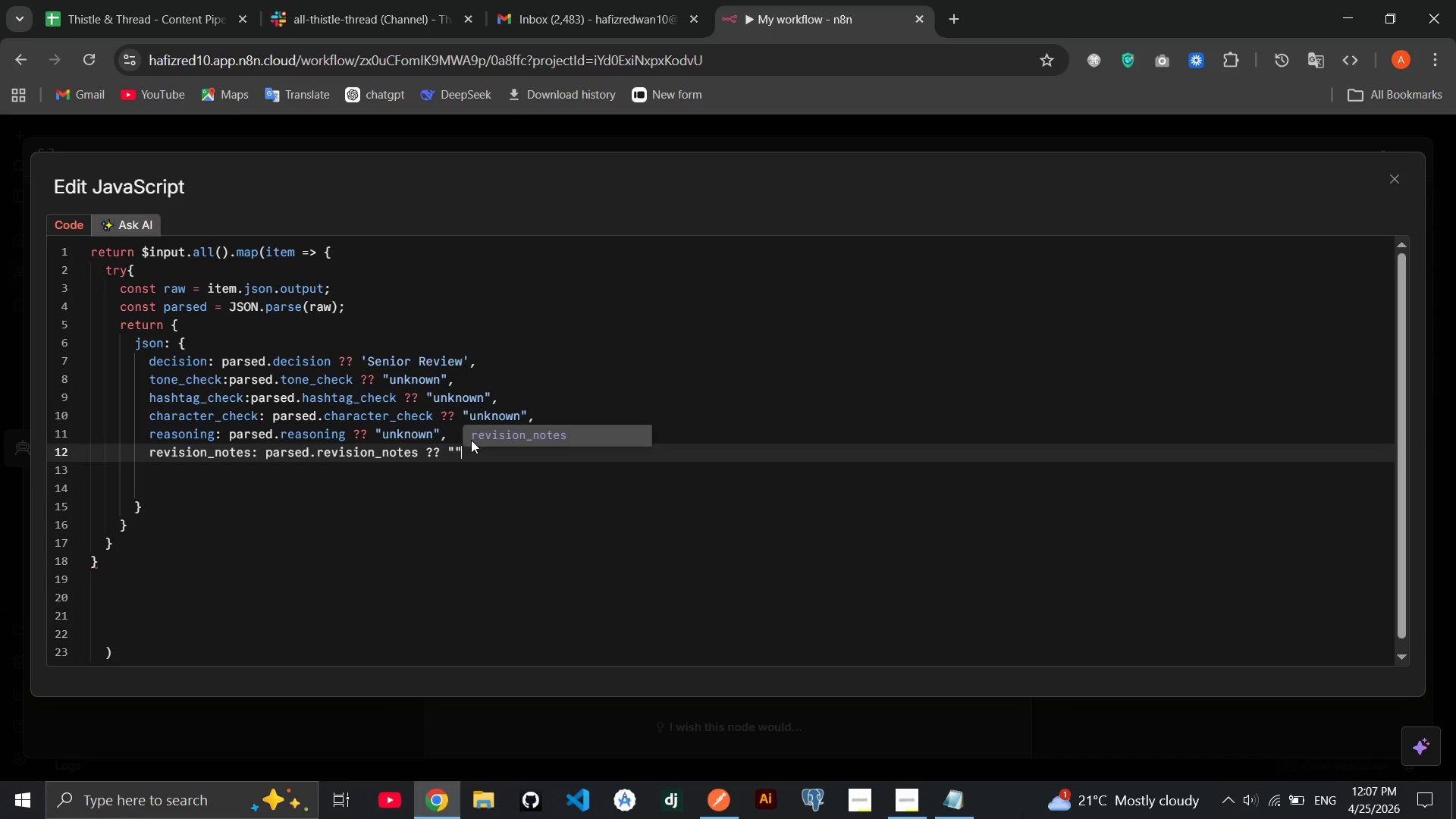 
key(ArrowLeft)
 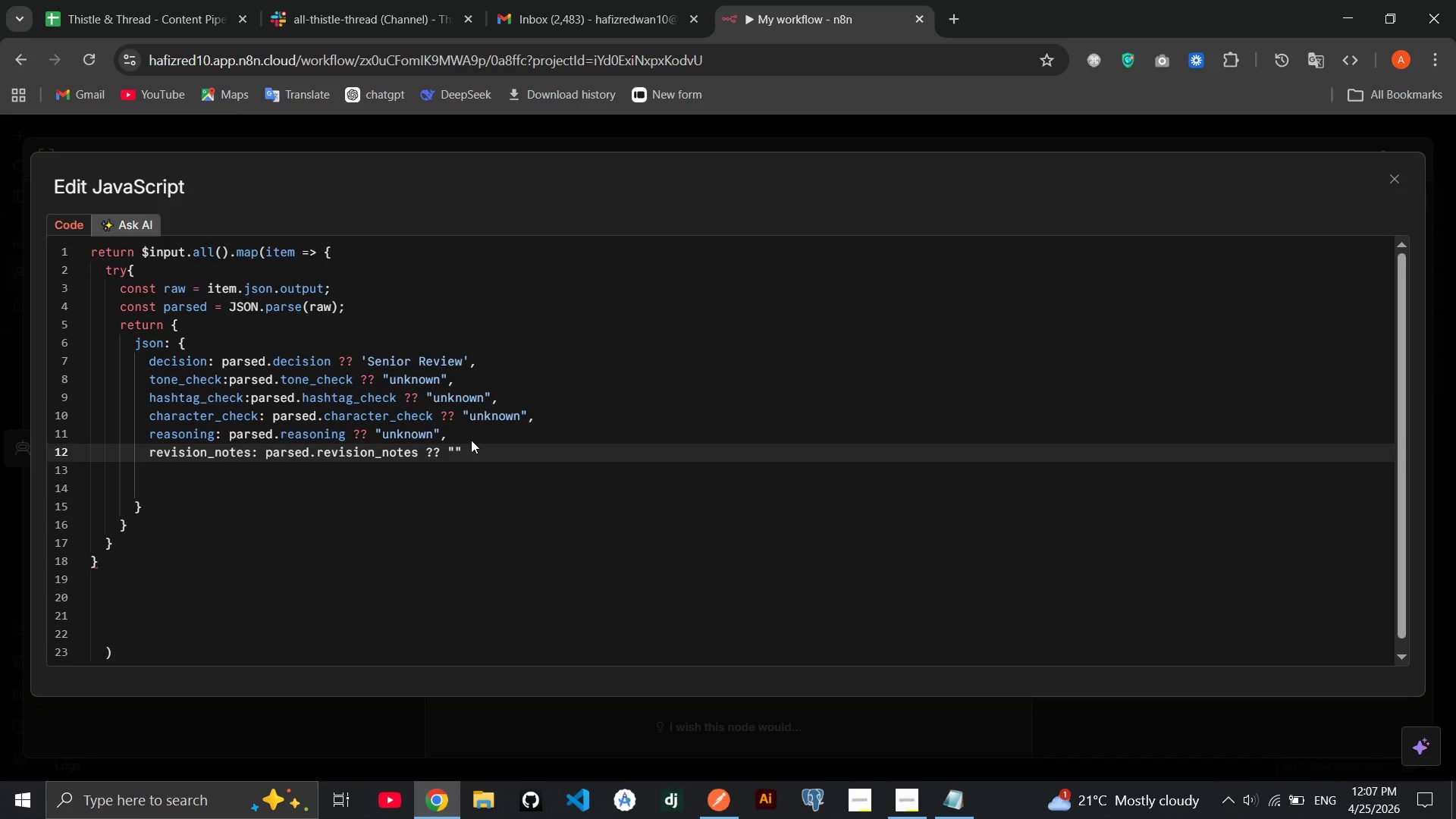 
type(unknown)
 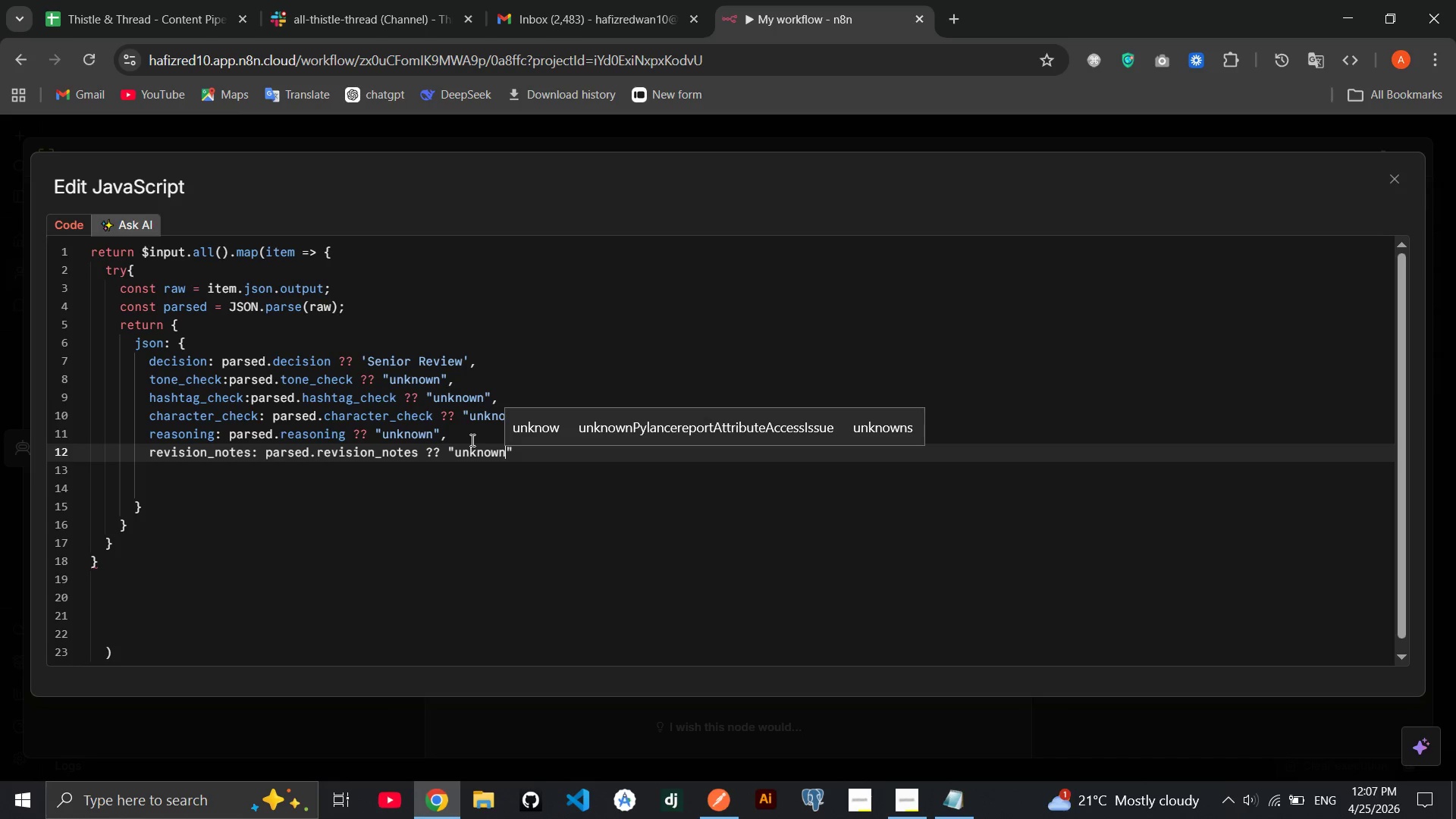 
key(ArrowRight)
 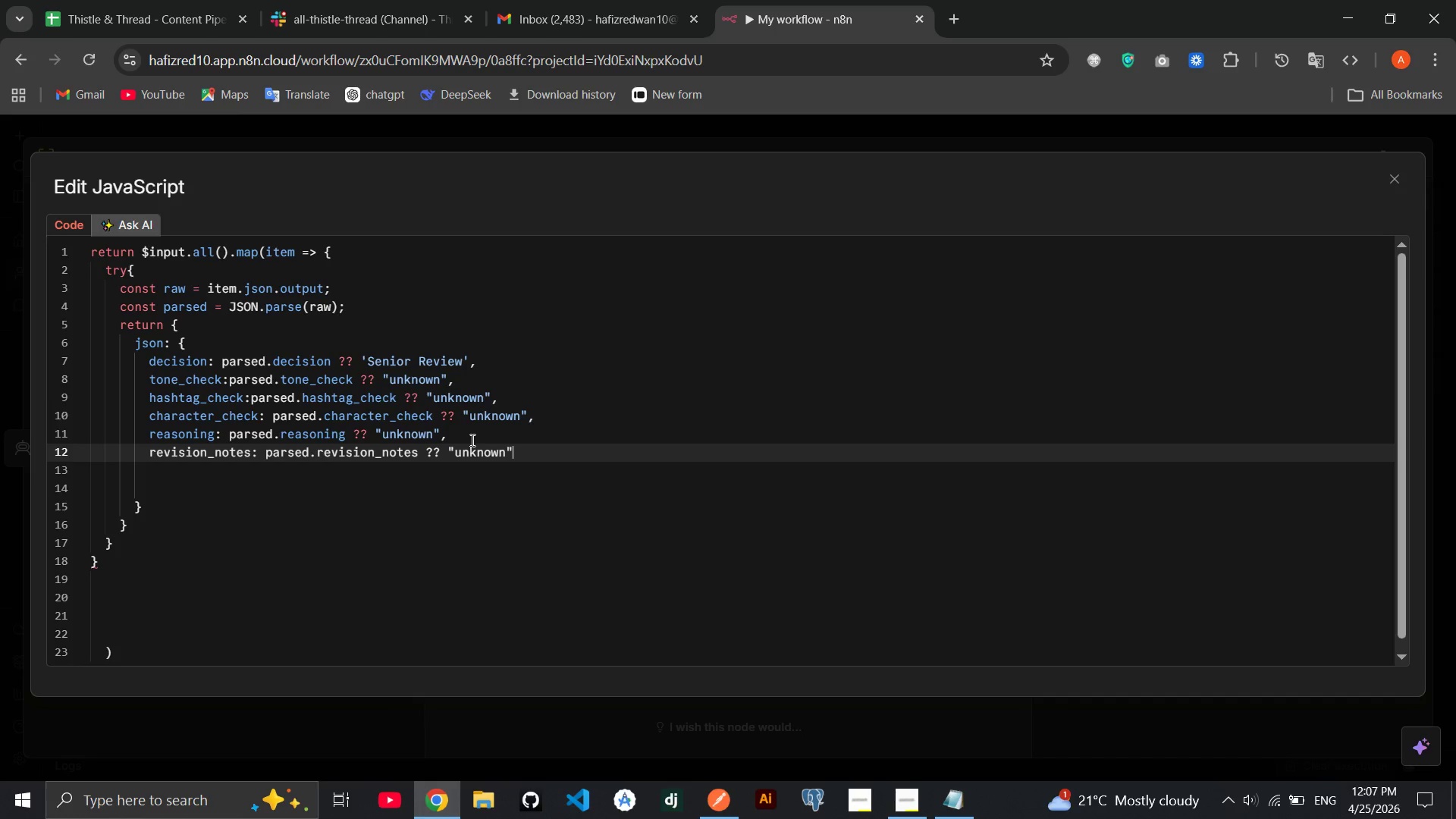 
key(Comma)
 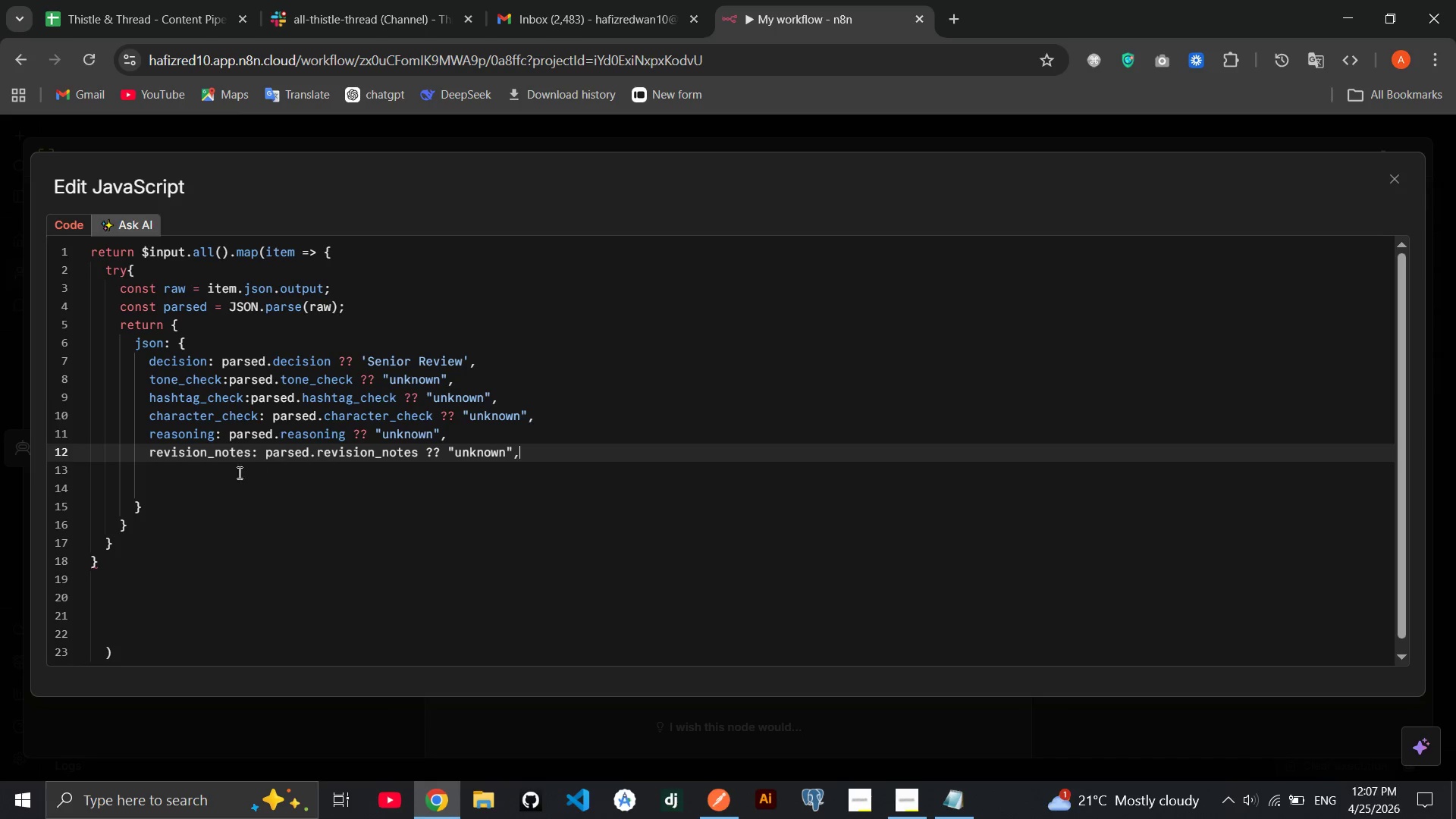 
left_click([212, 457])
 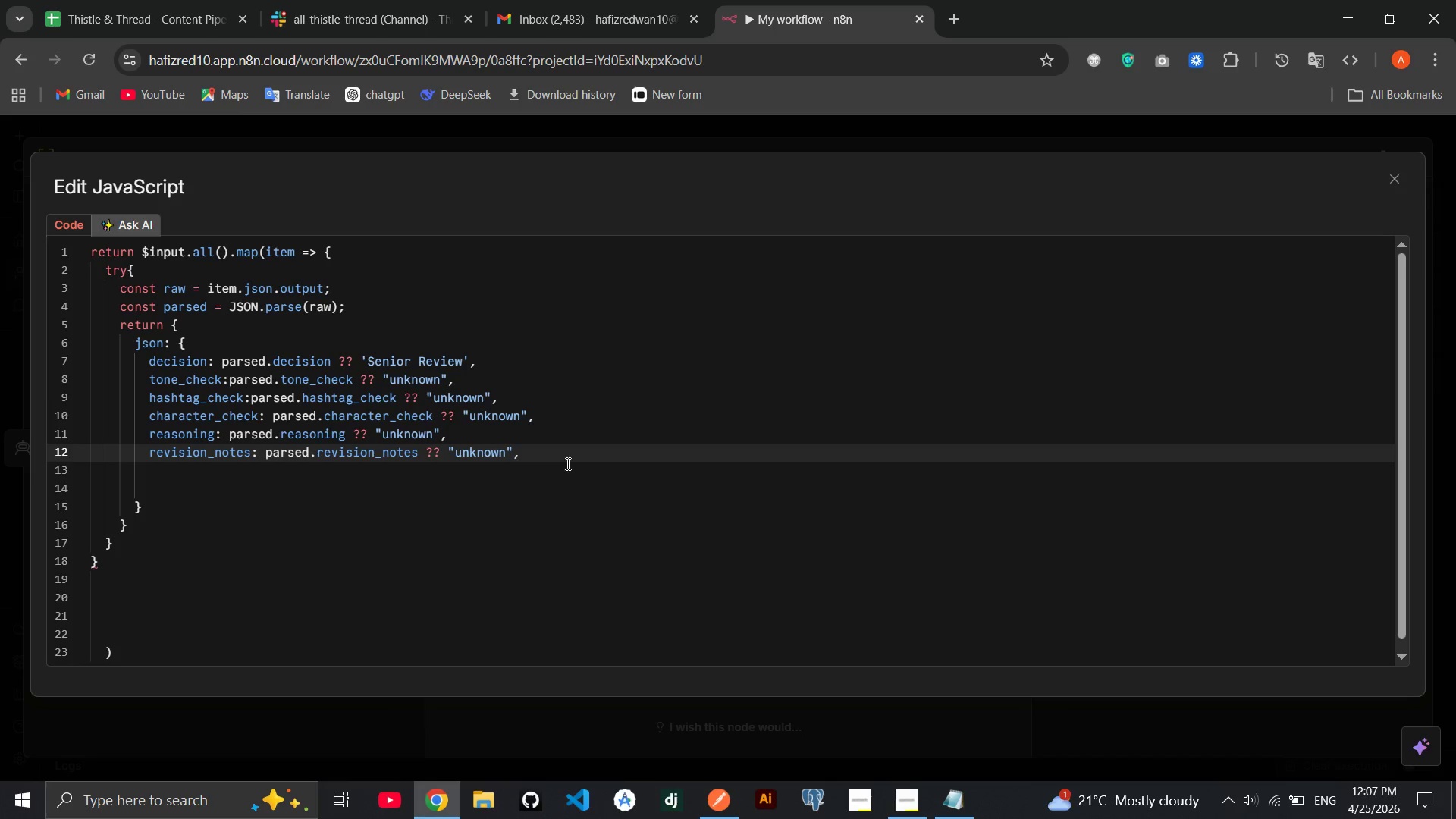 
left_click([567, 457])
 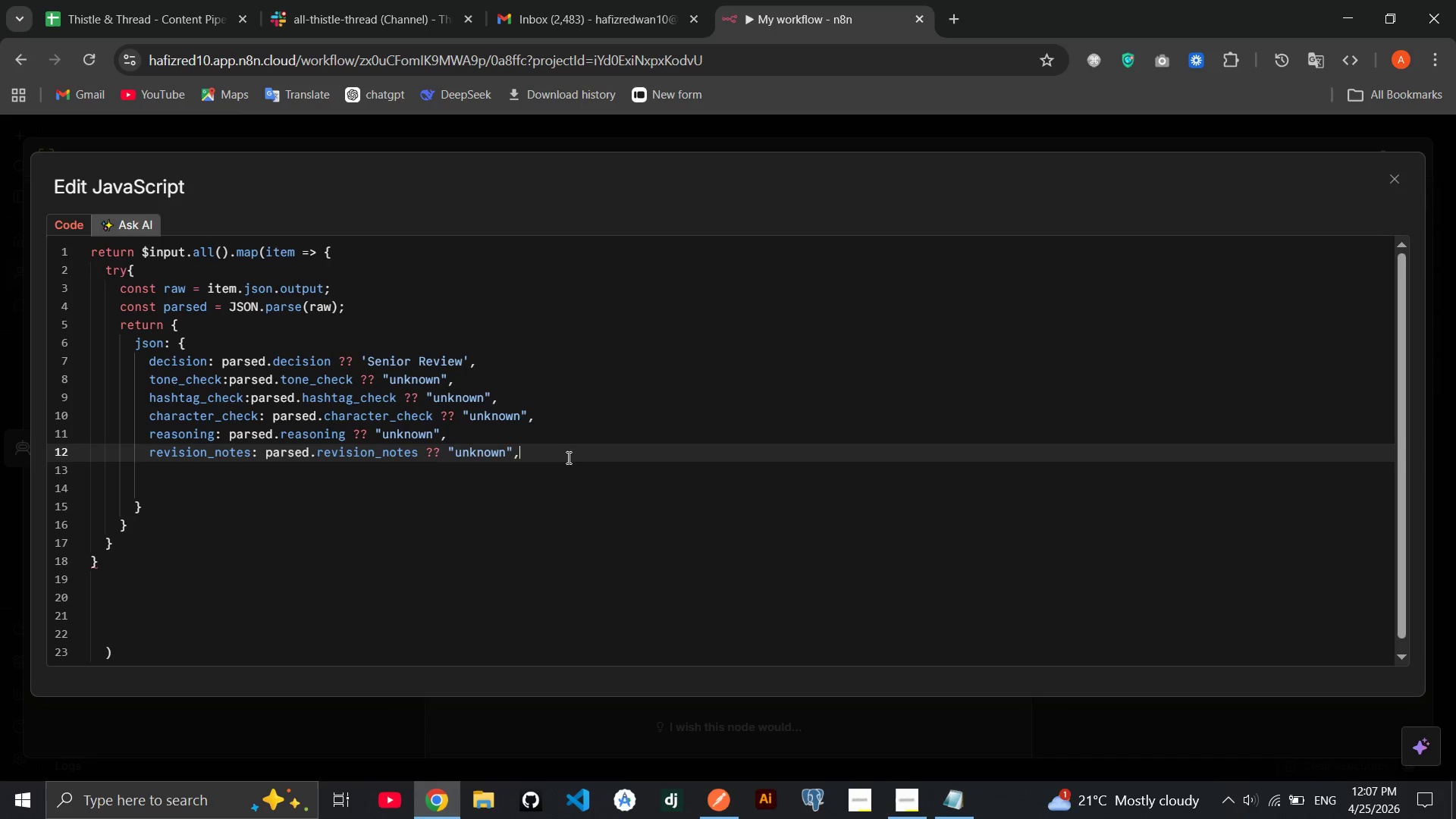 
key(Enter)
 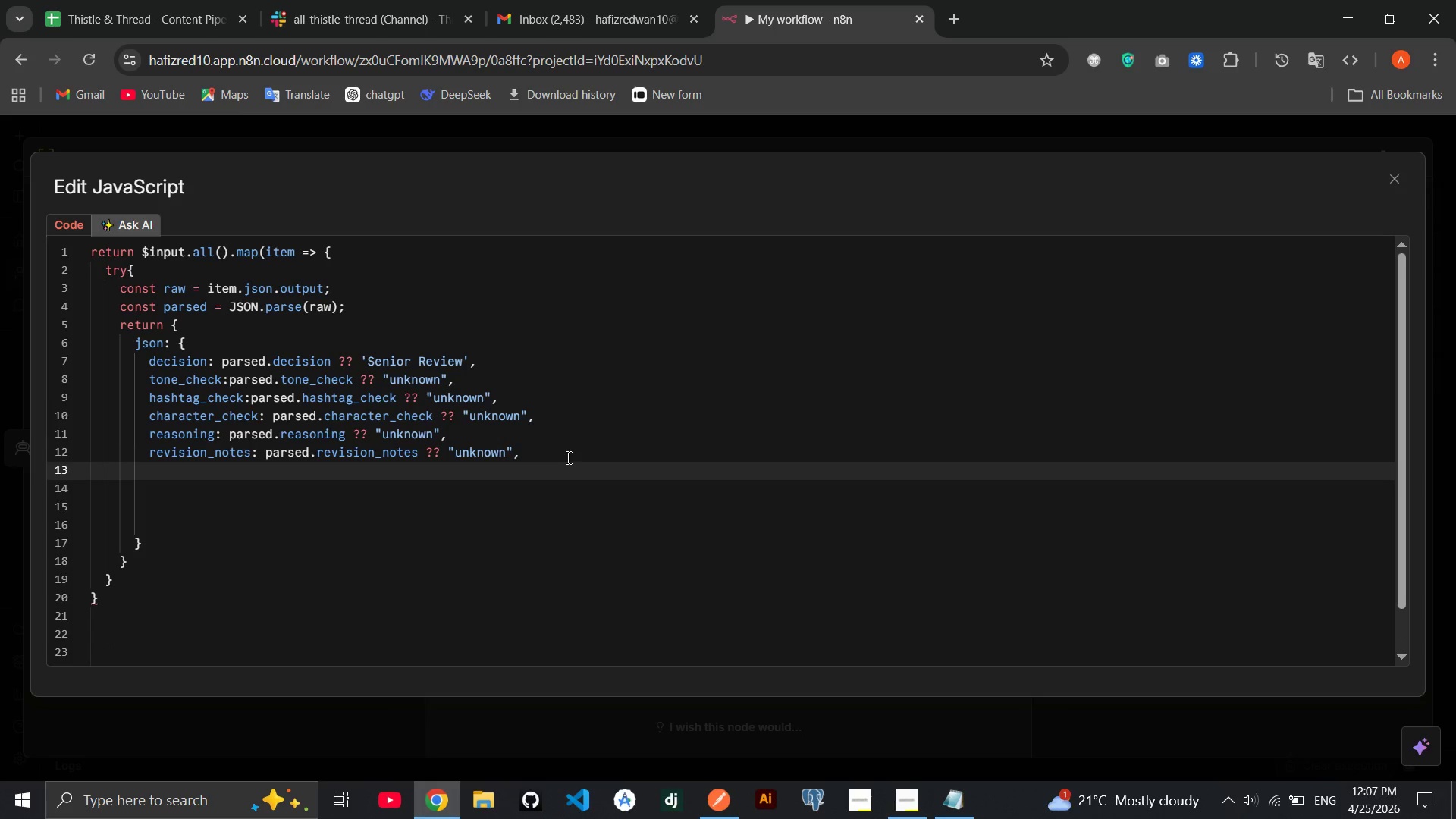 
type(        priority)
 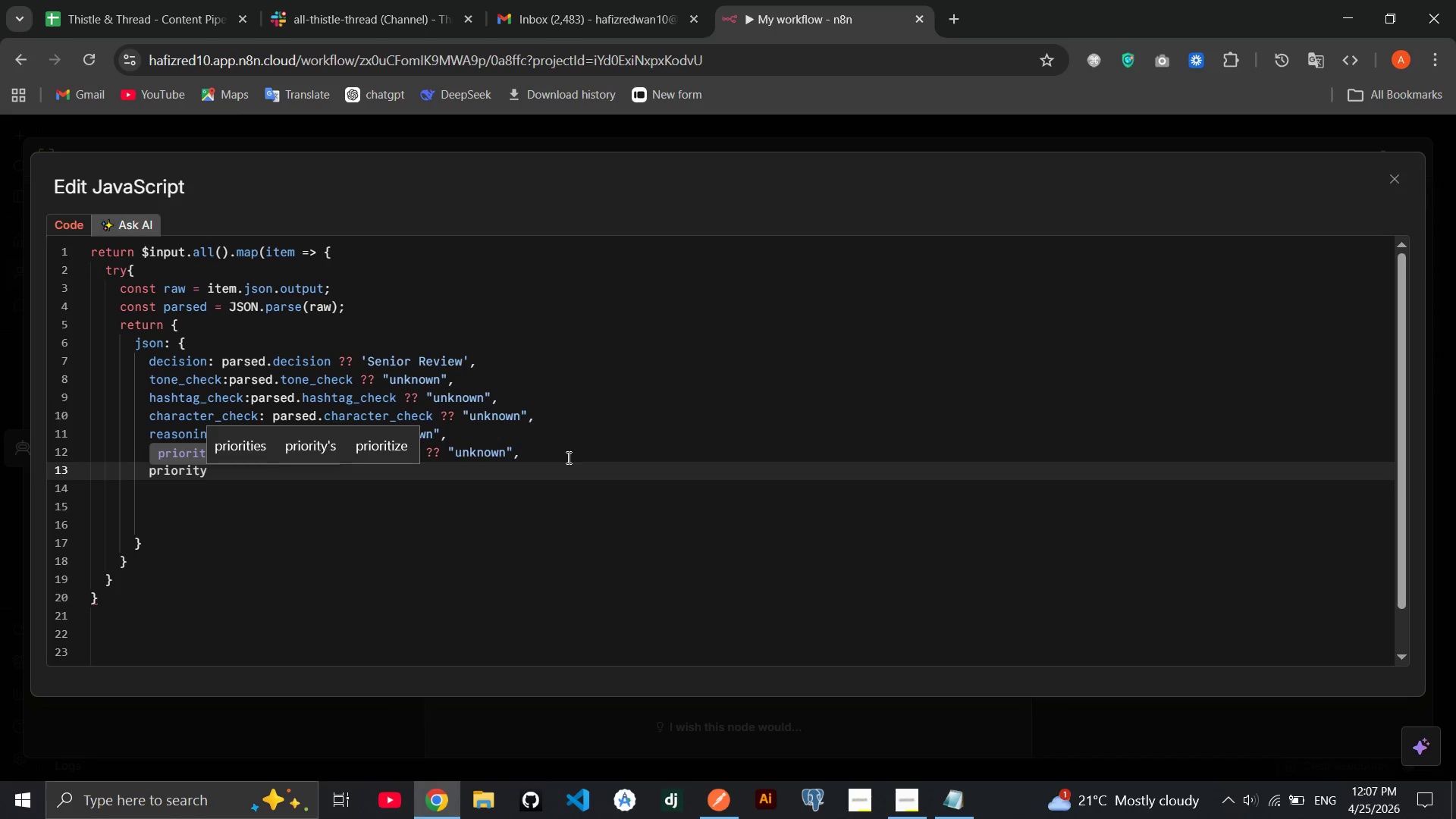 
key(Enter)
 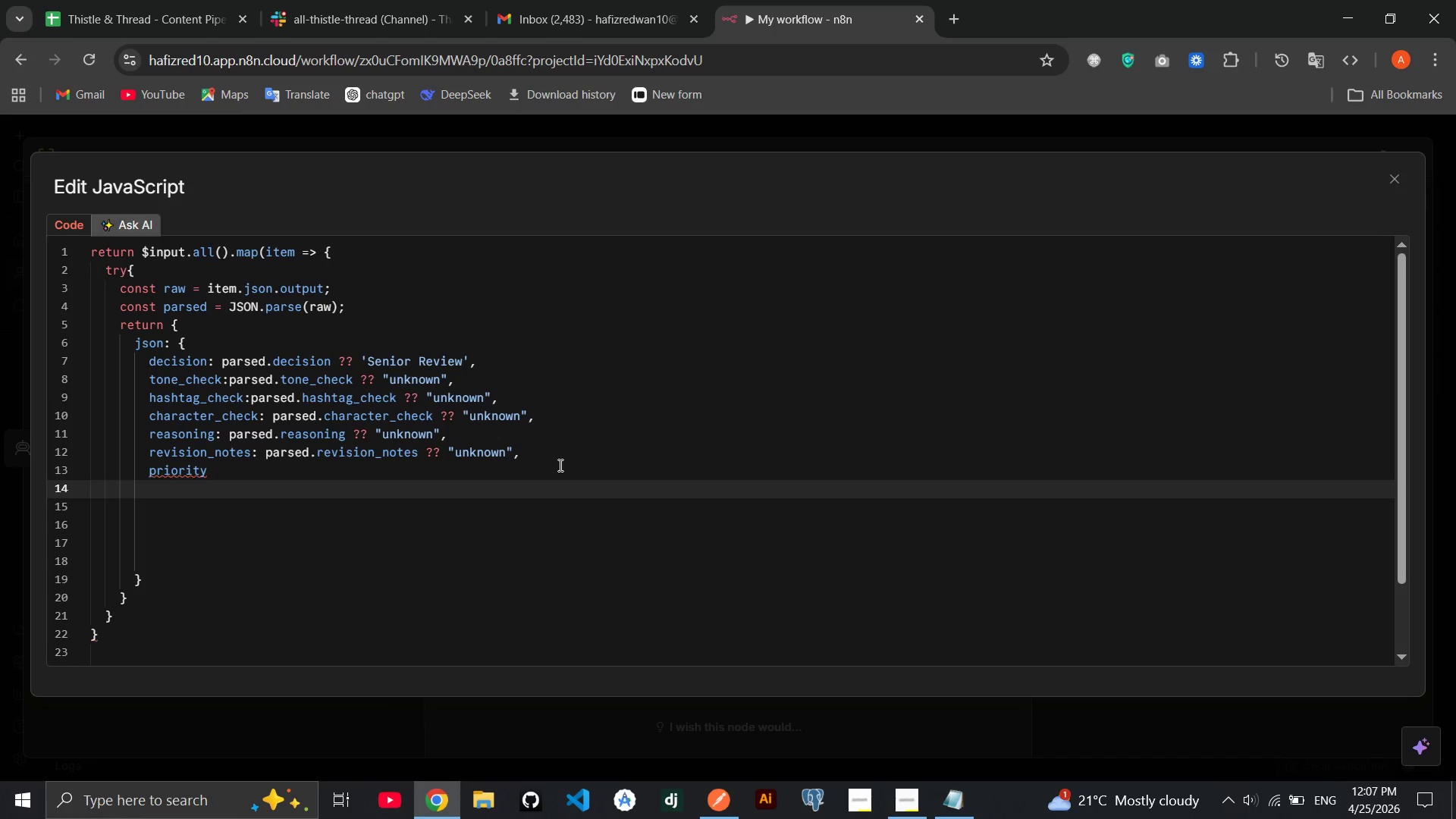 
left_click([526, 471])
 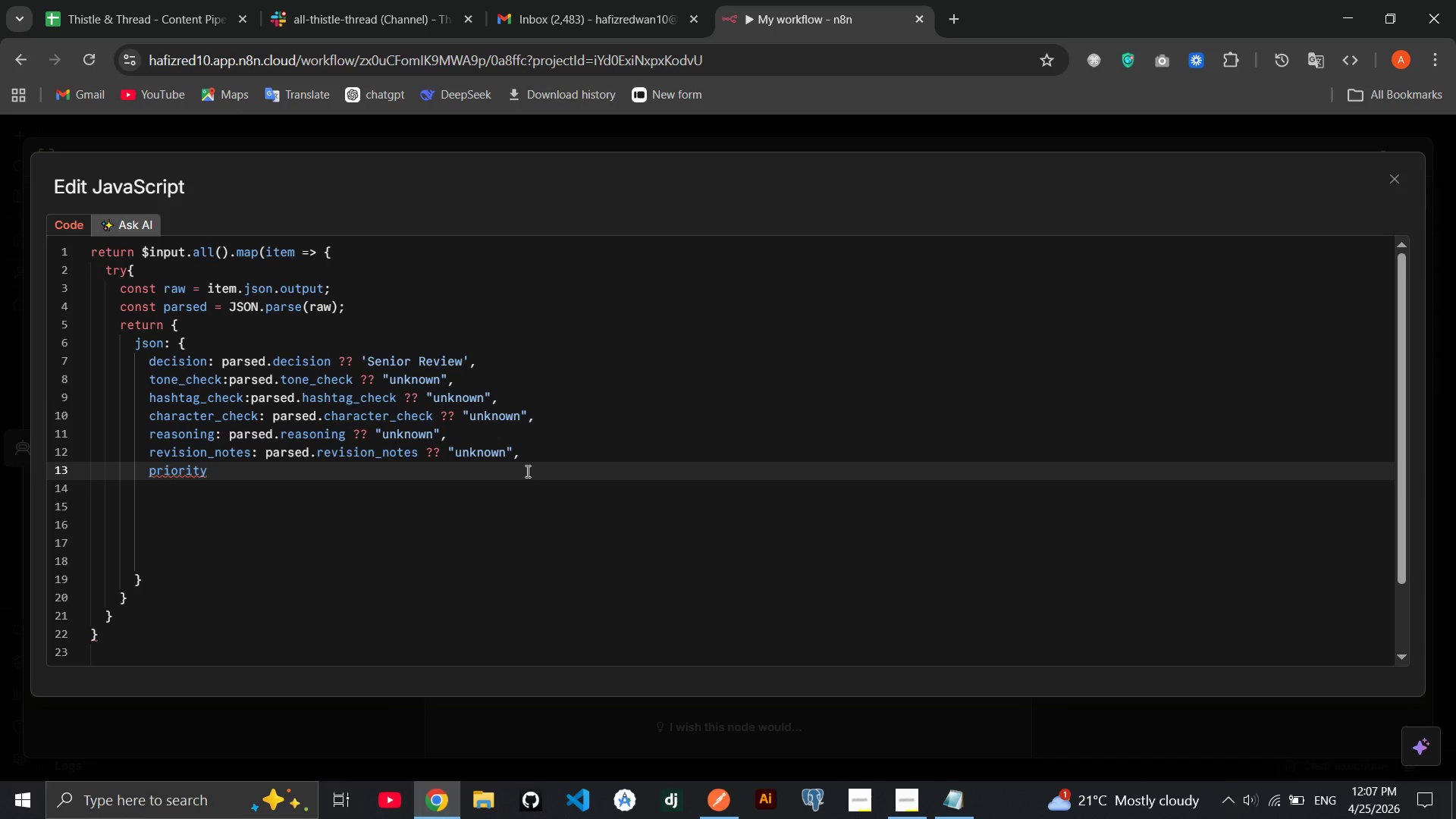 
type(:  parsed.prority ?? "")
 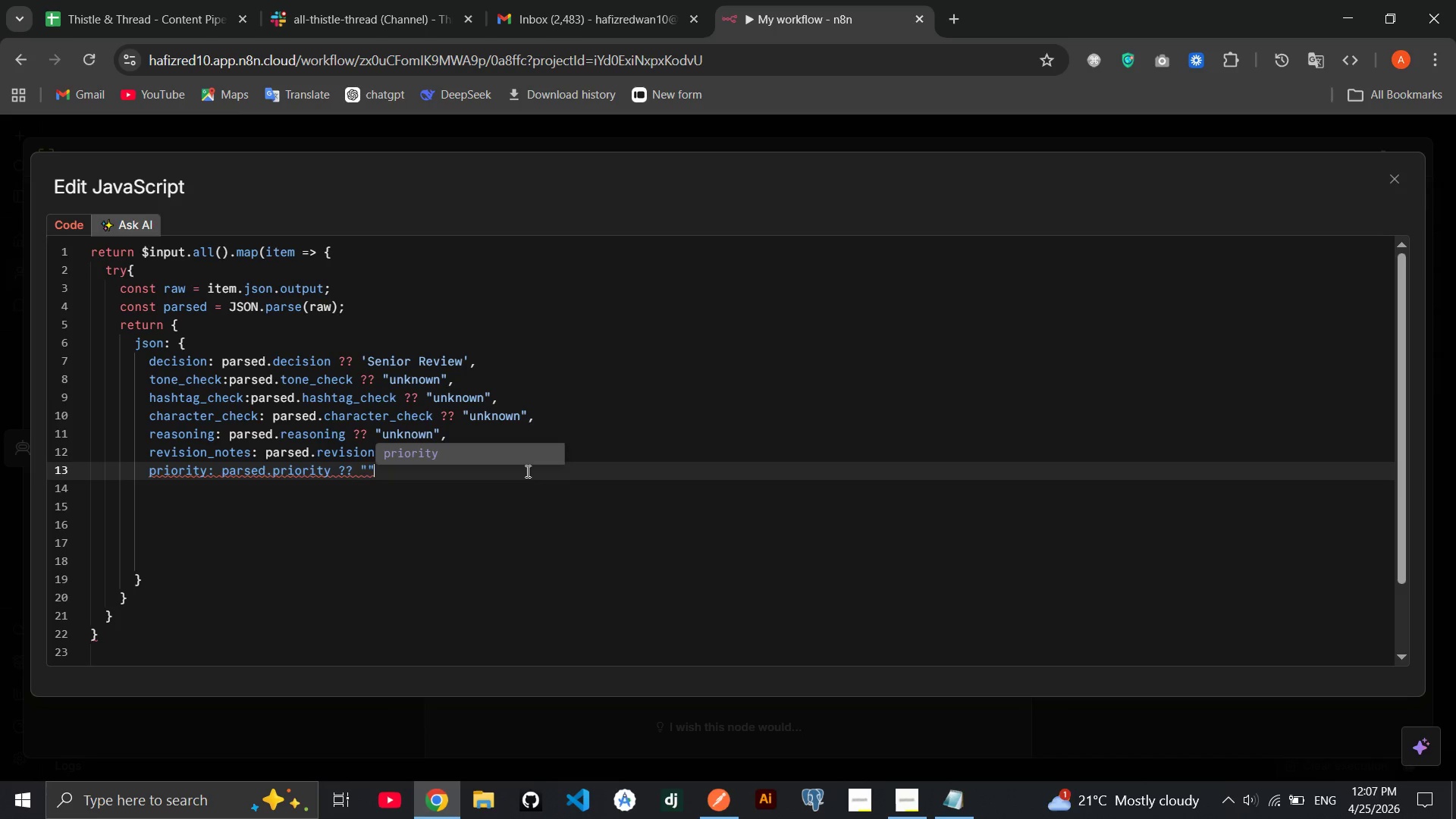 
key(ArrowLeft)
 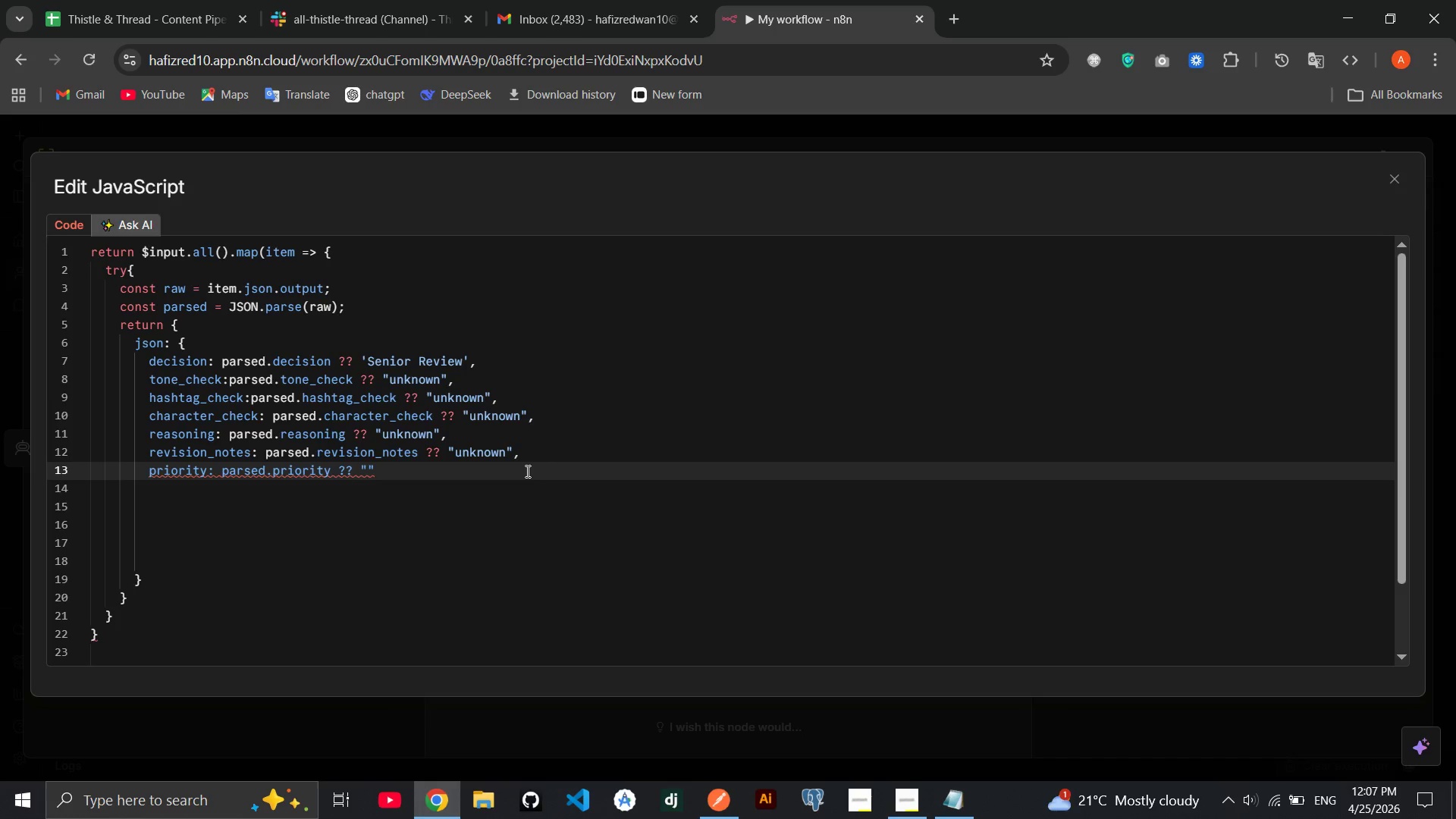 
type(unknown)
 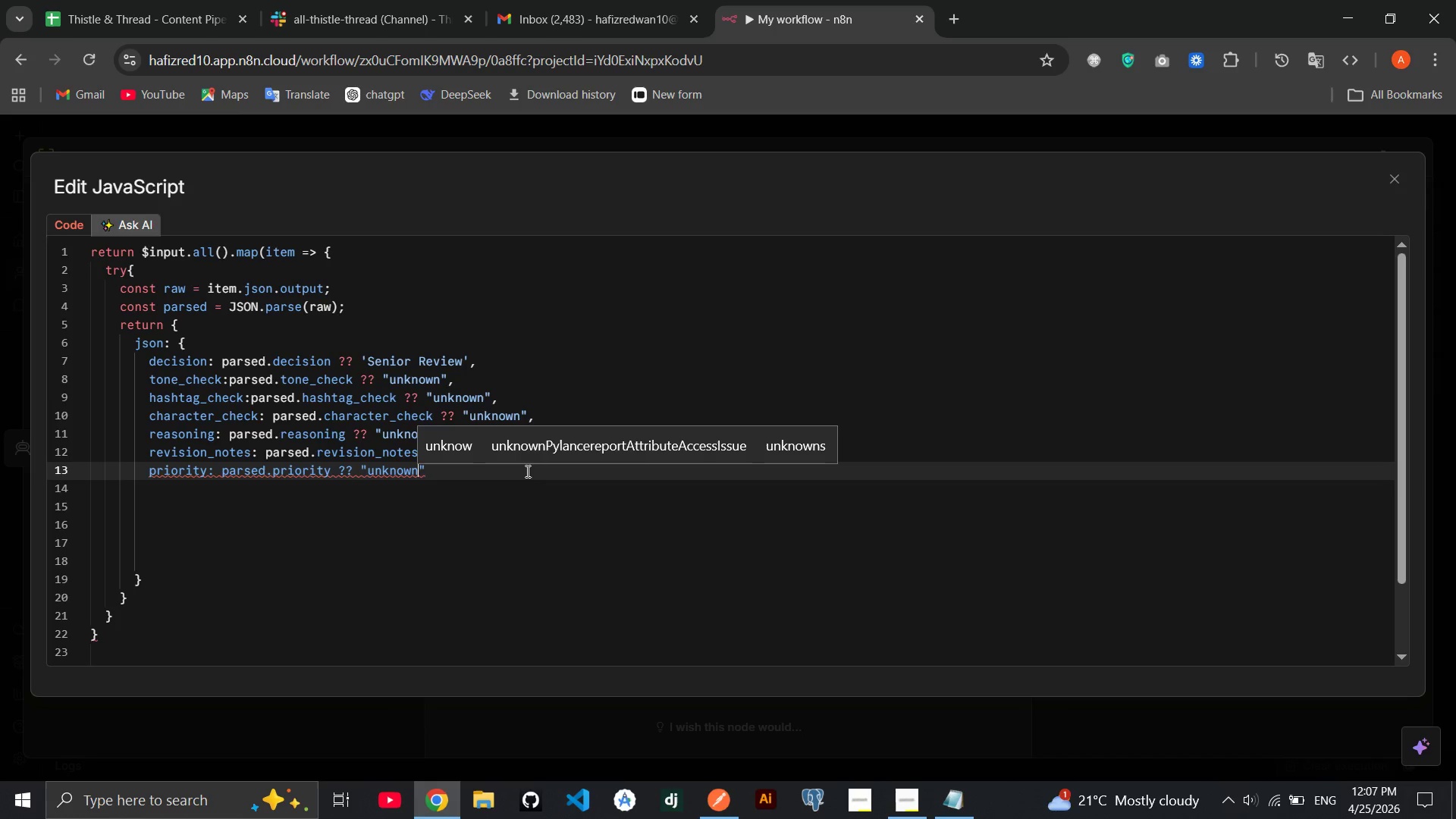 
key(ArrowUp)
 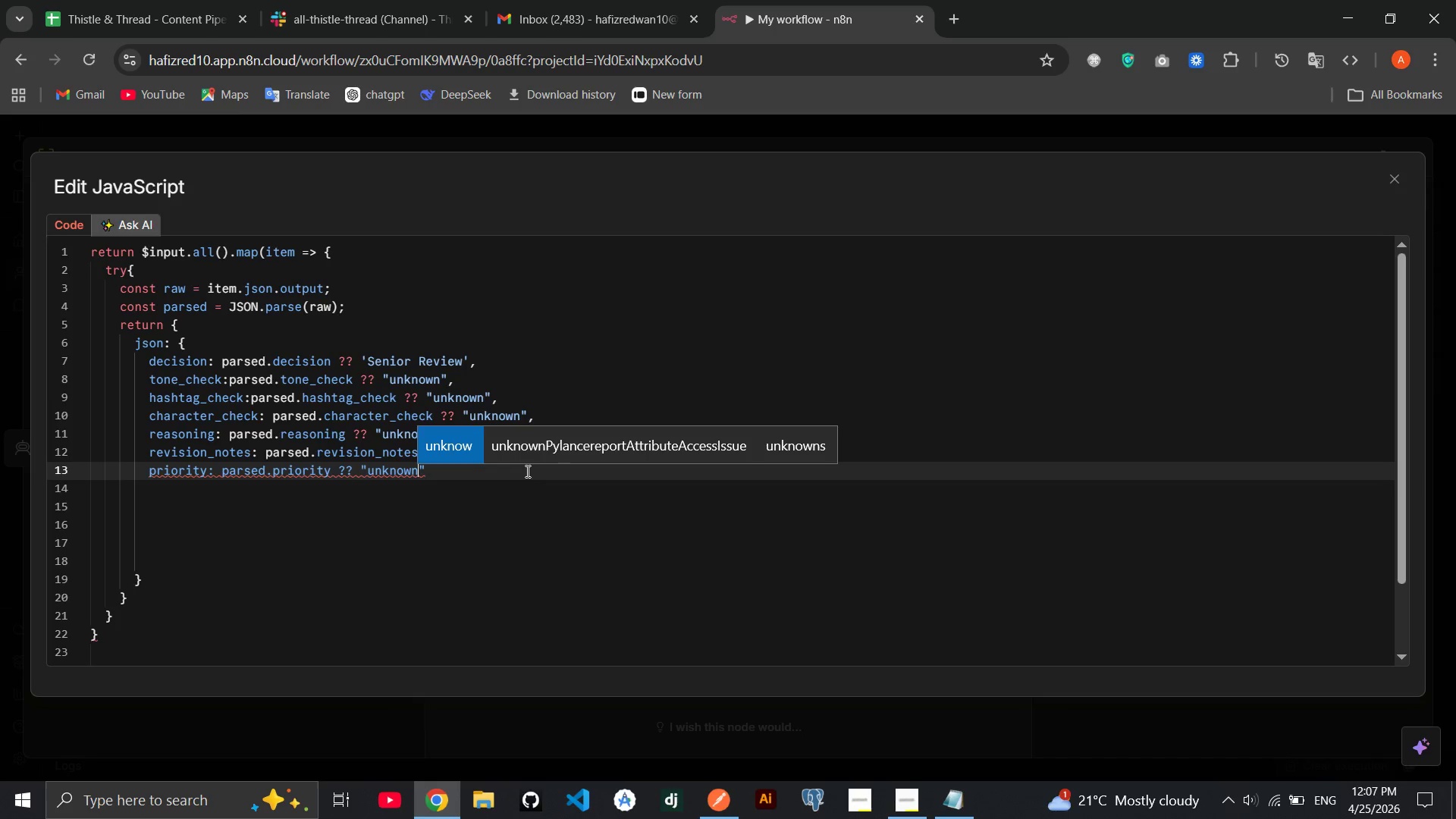 
key(ArrowDown)
 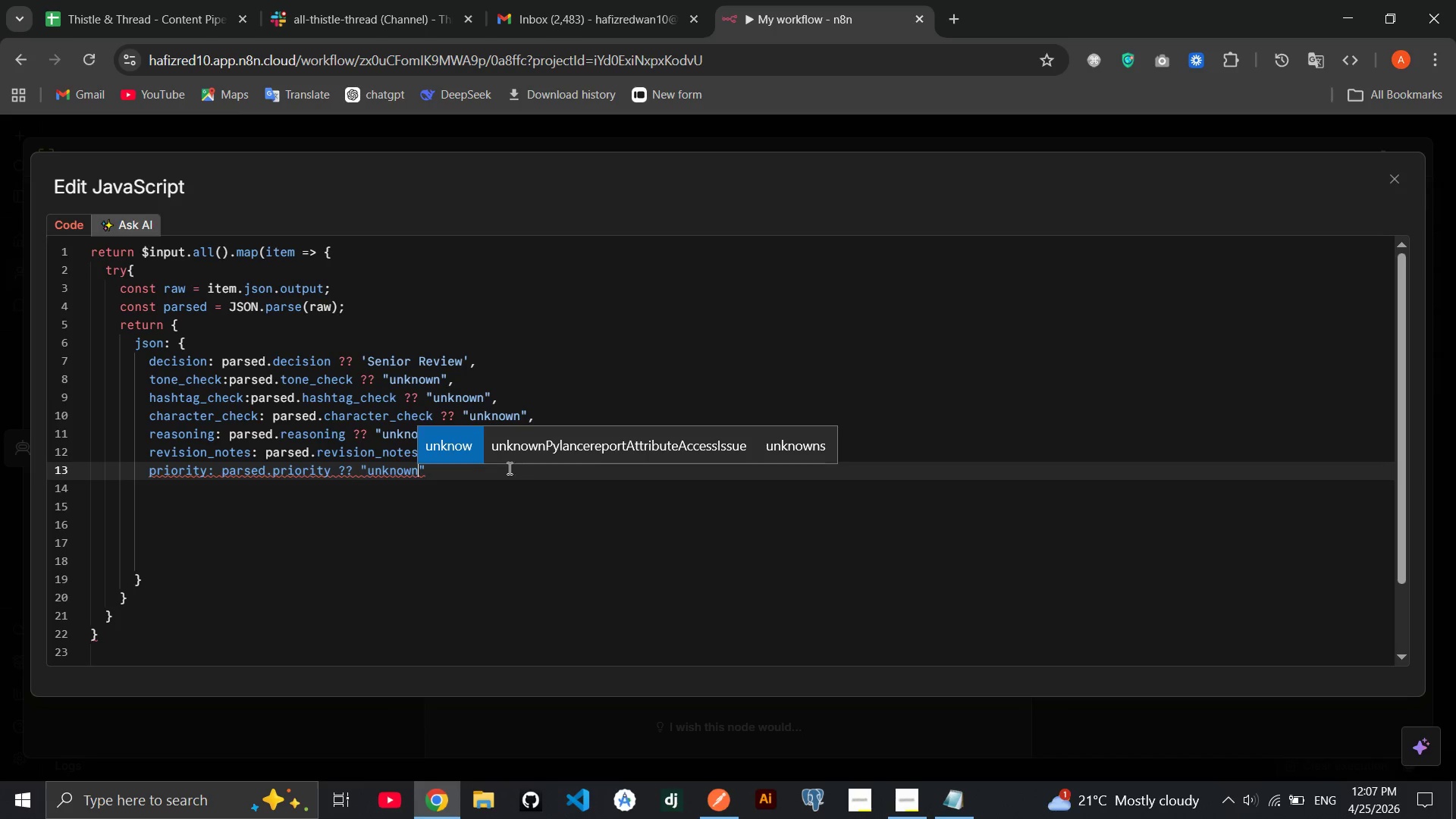 
left_click([490, 464])
 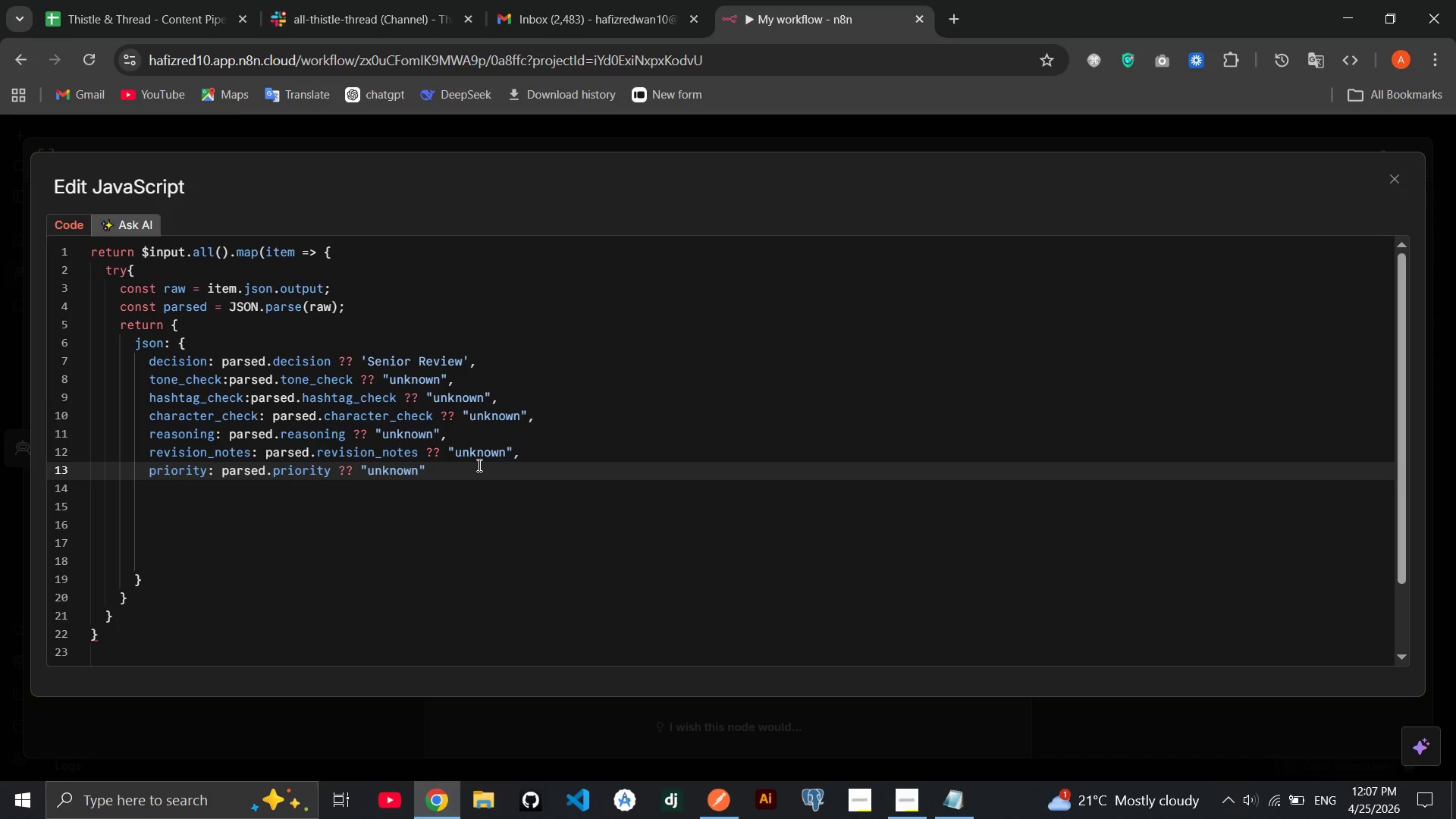 
key(Comma)
 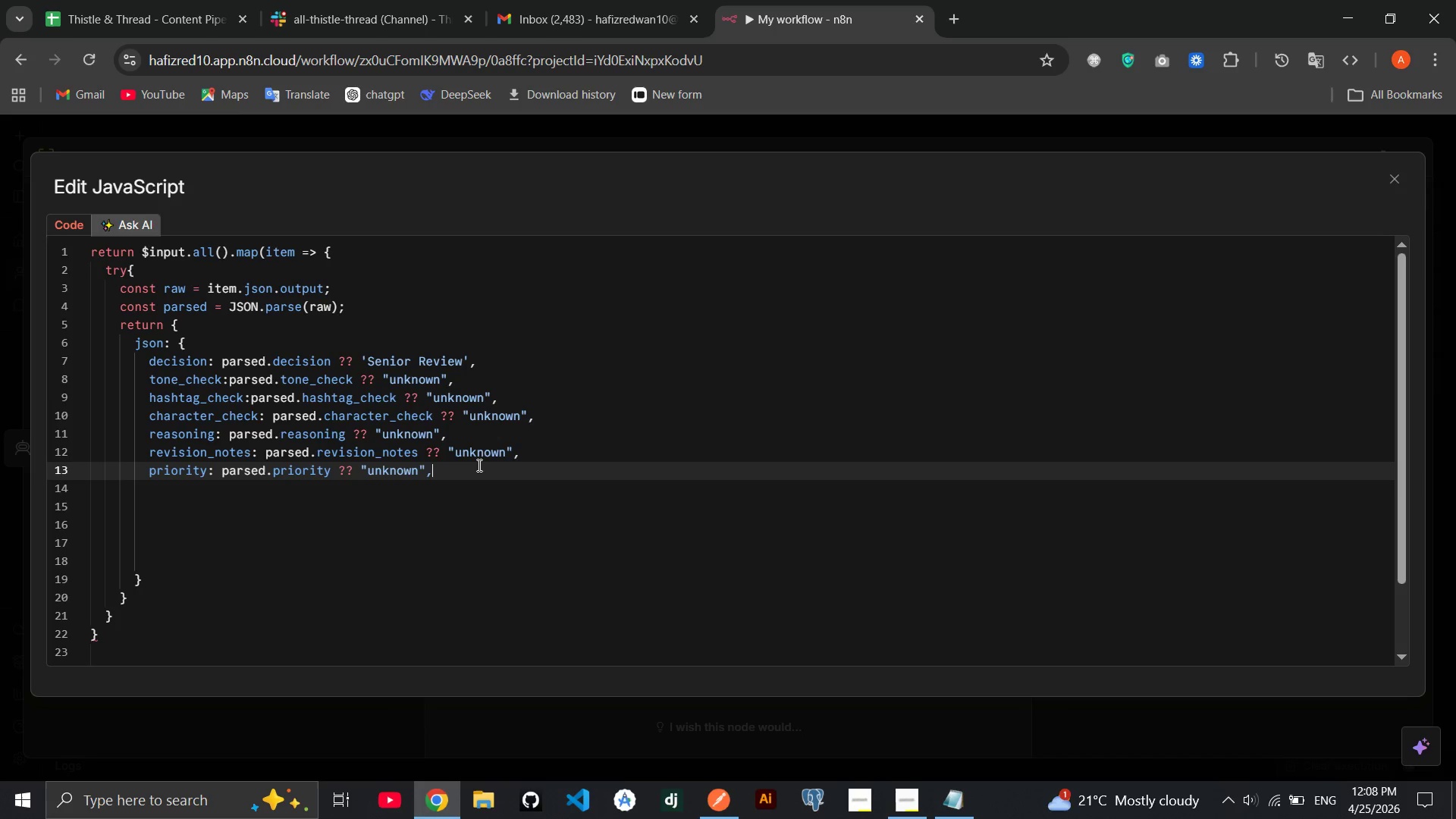 
wait(6.52)
 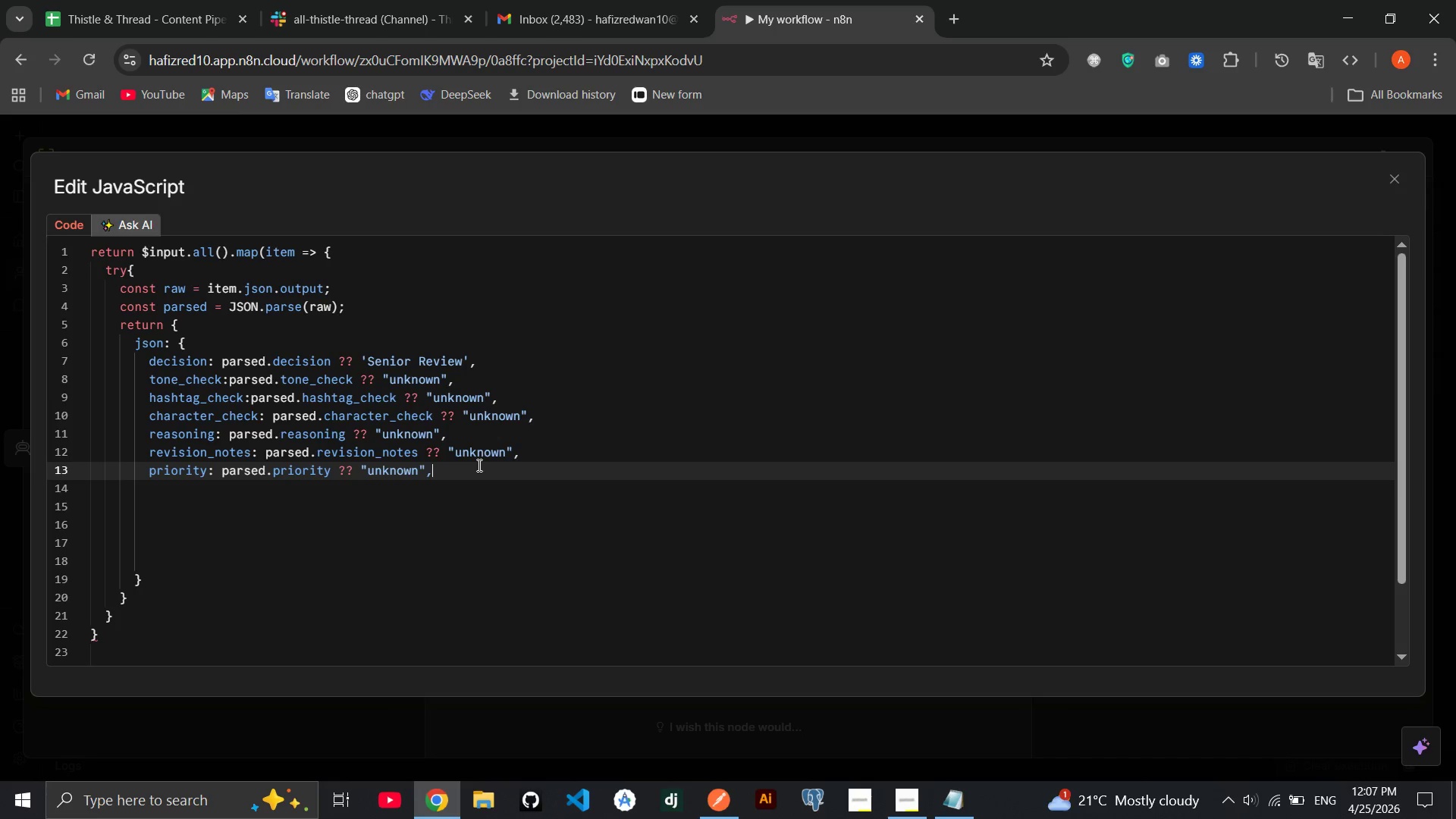 
double_click([491, 450])
 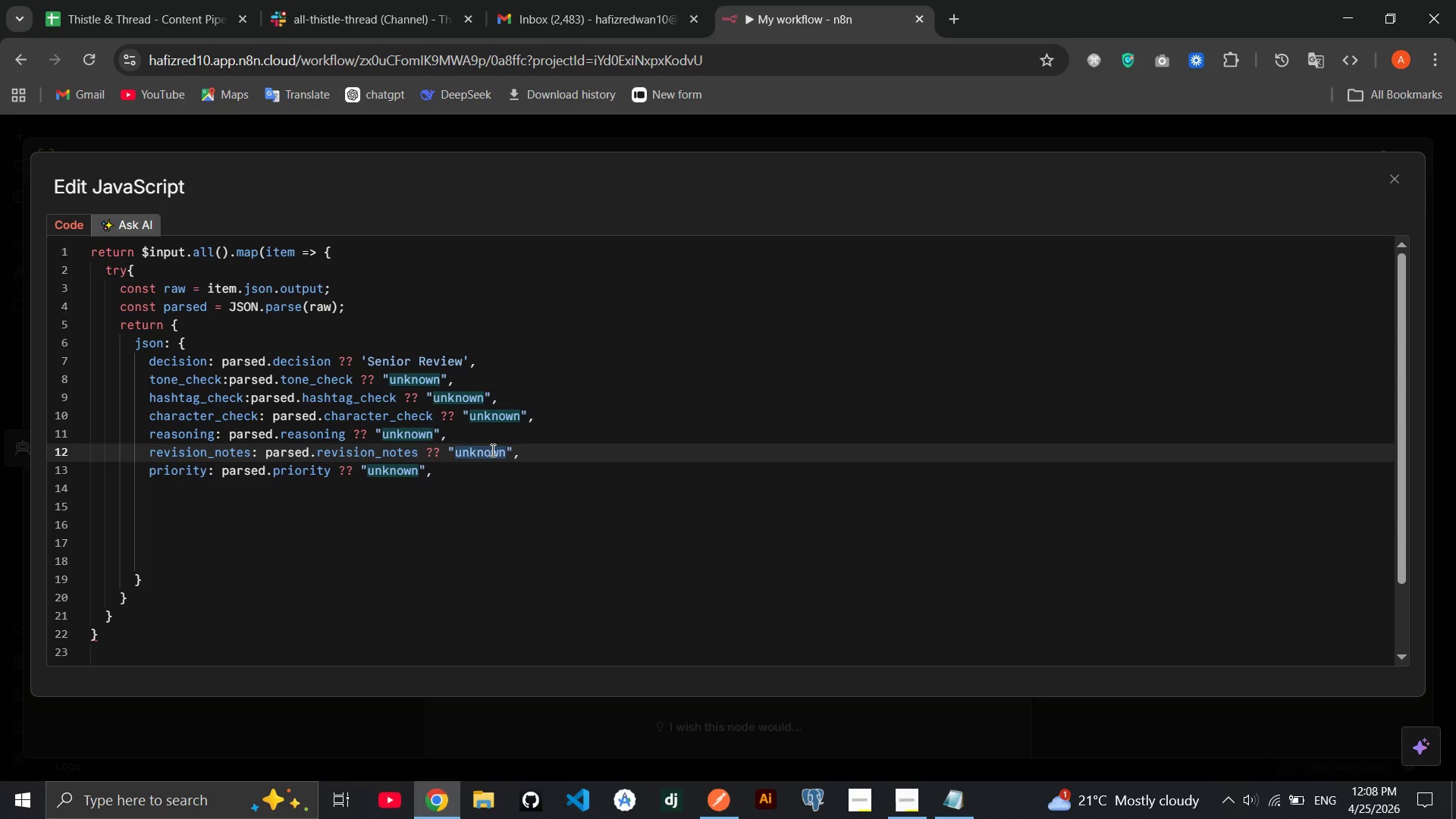 
key(Backspace)
 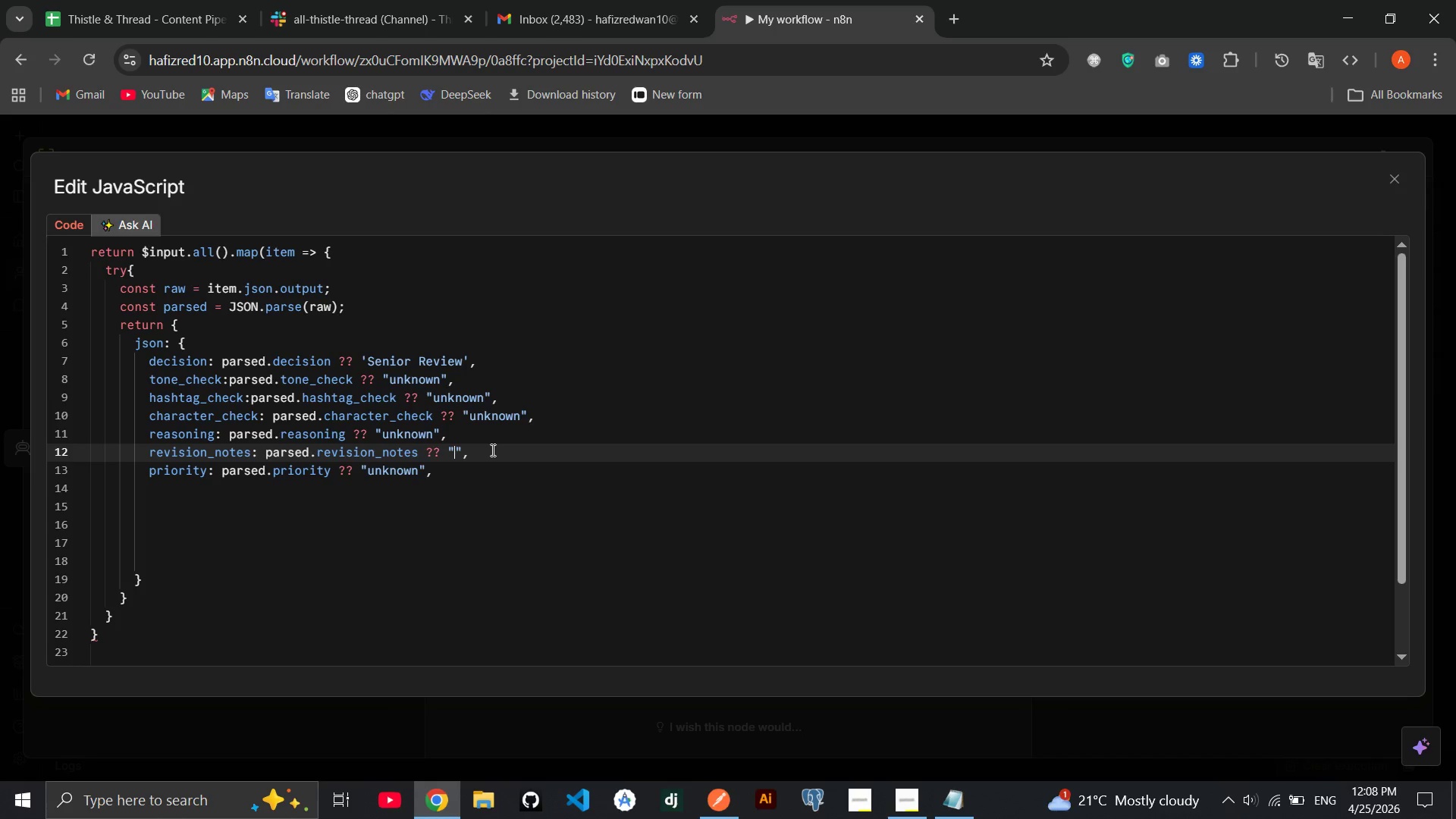 
wait(8.78)
 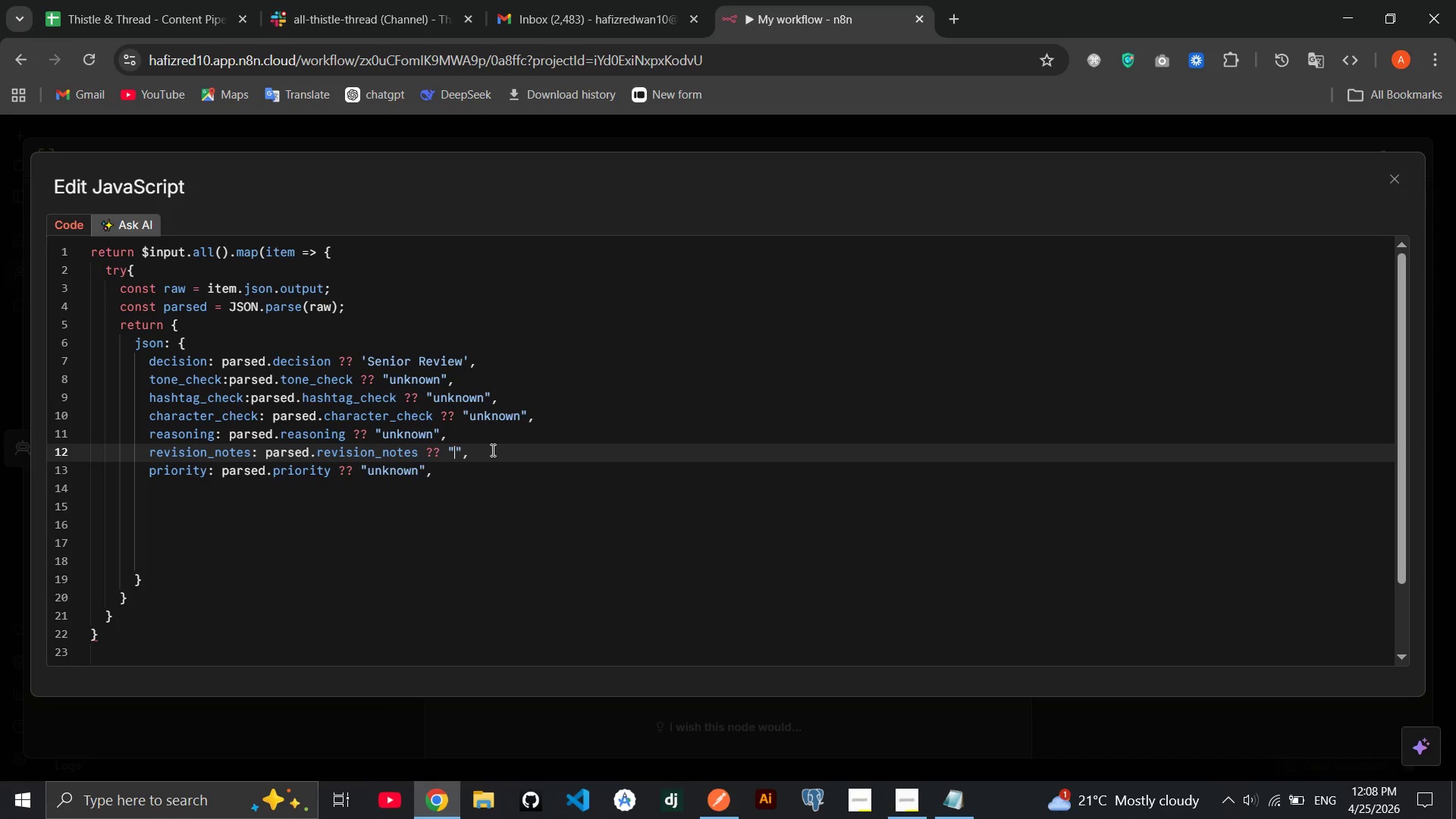 
double_click([402, 472])
 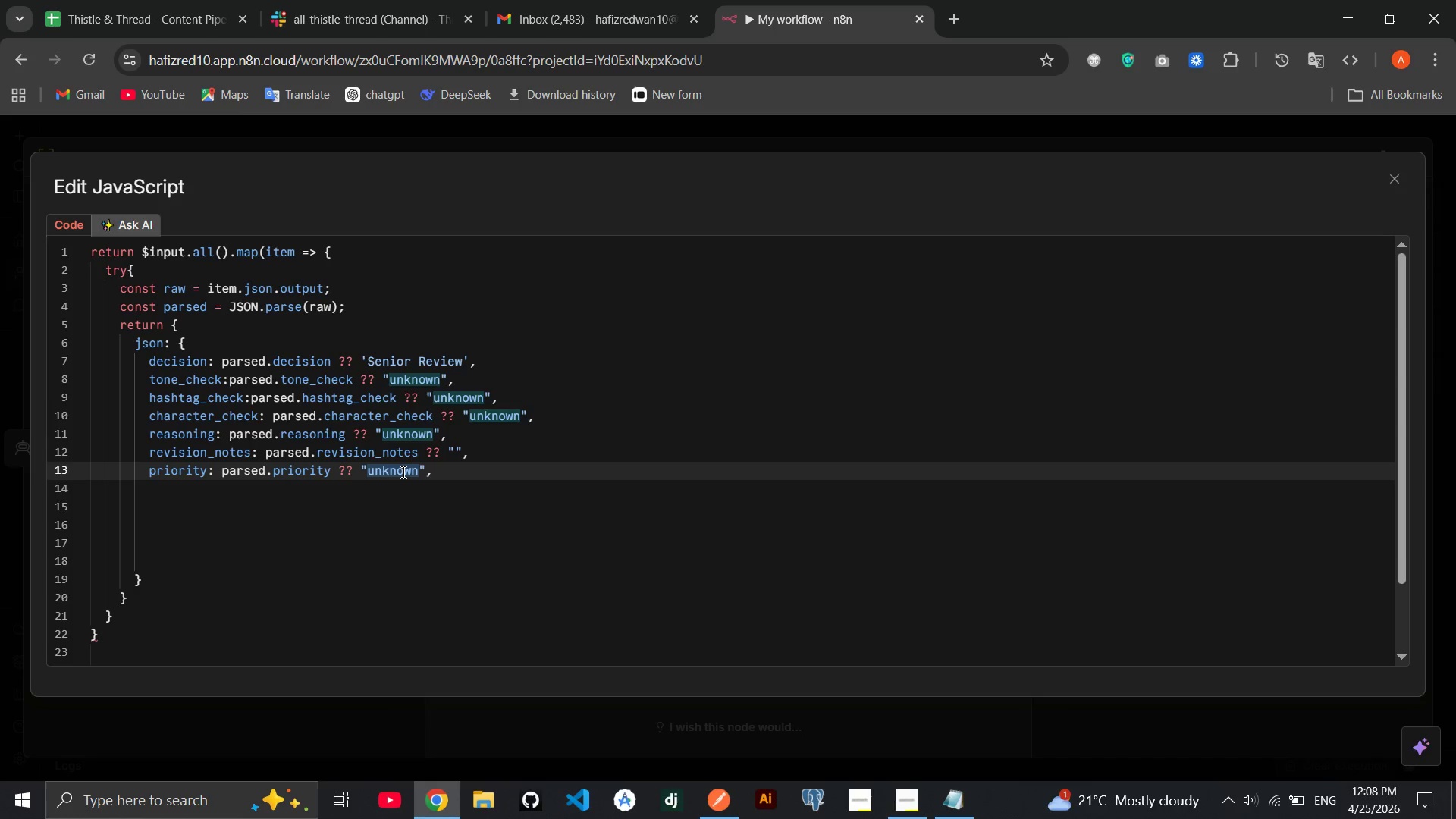 
type(Medium)
 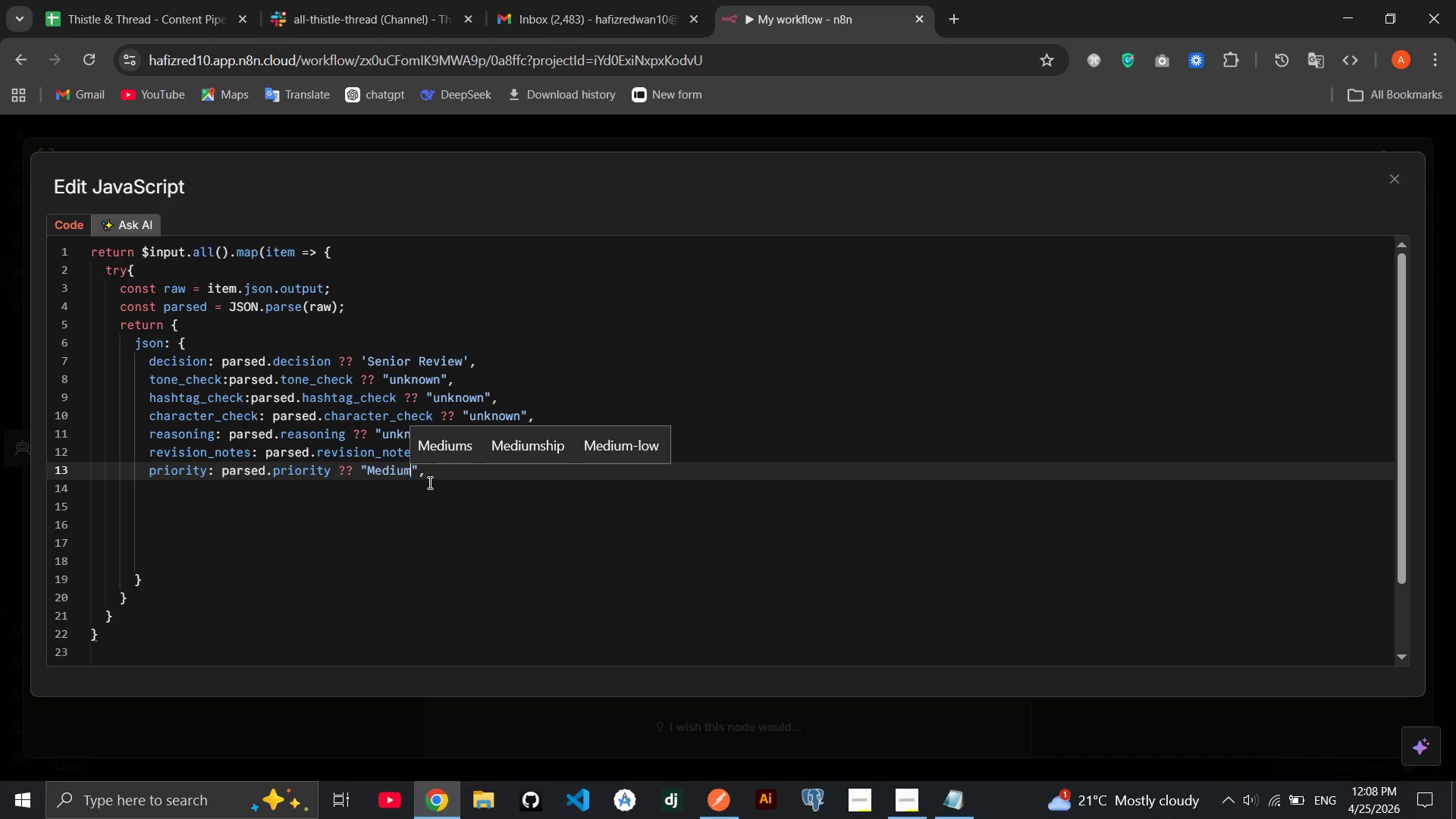 
left_click([229, 493])
 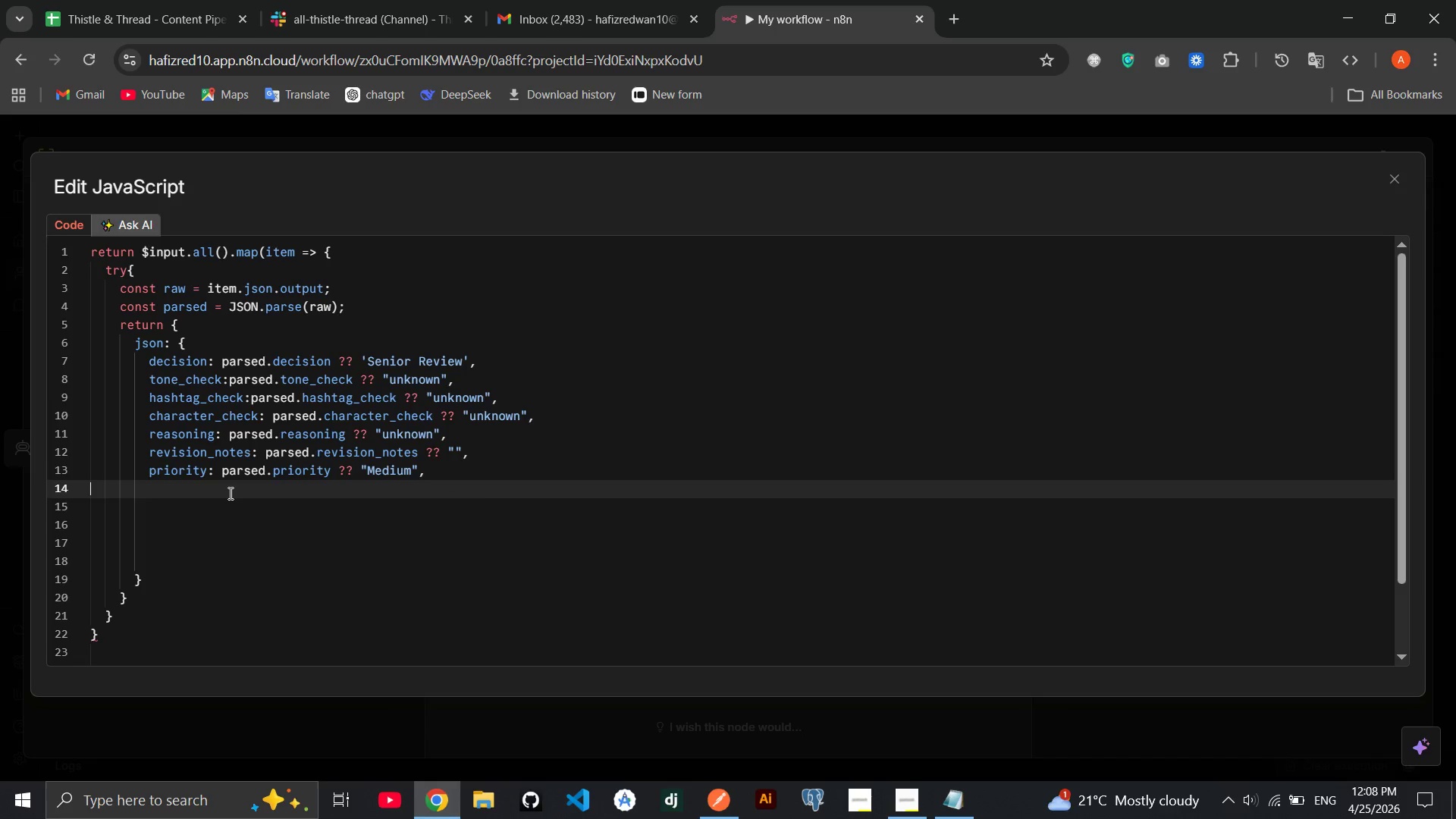 
type(        parse_error: )
 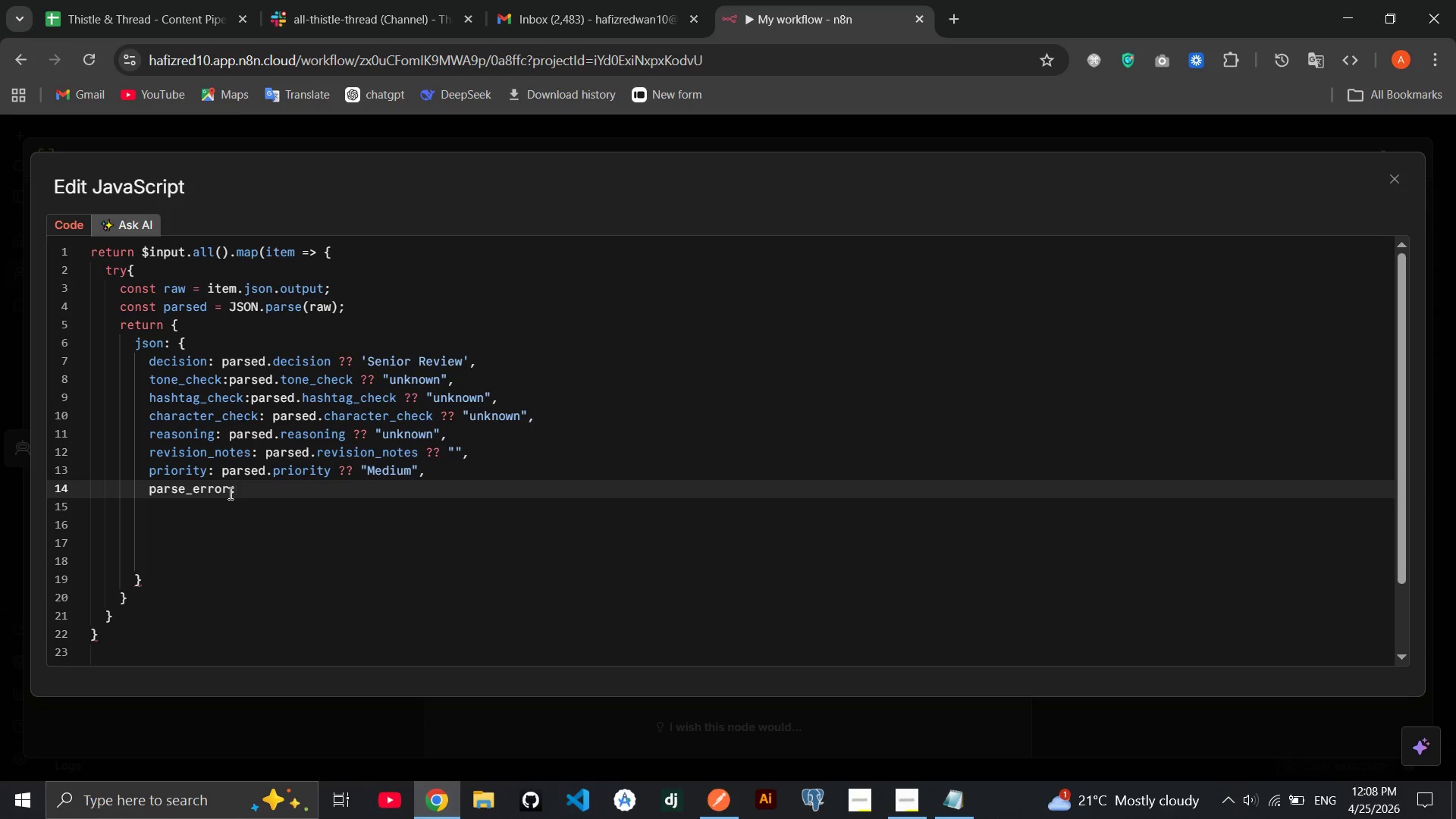 
type( fasle)
 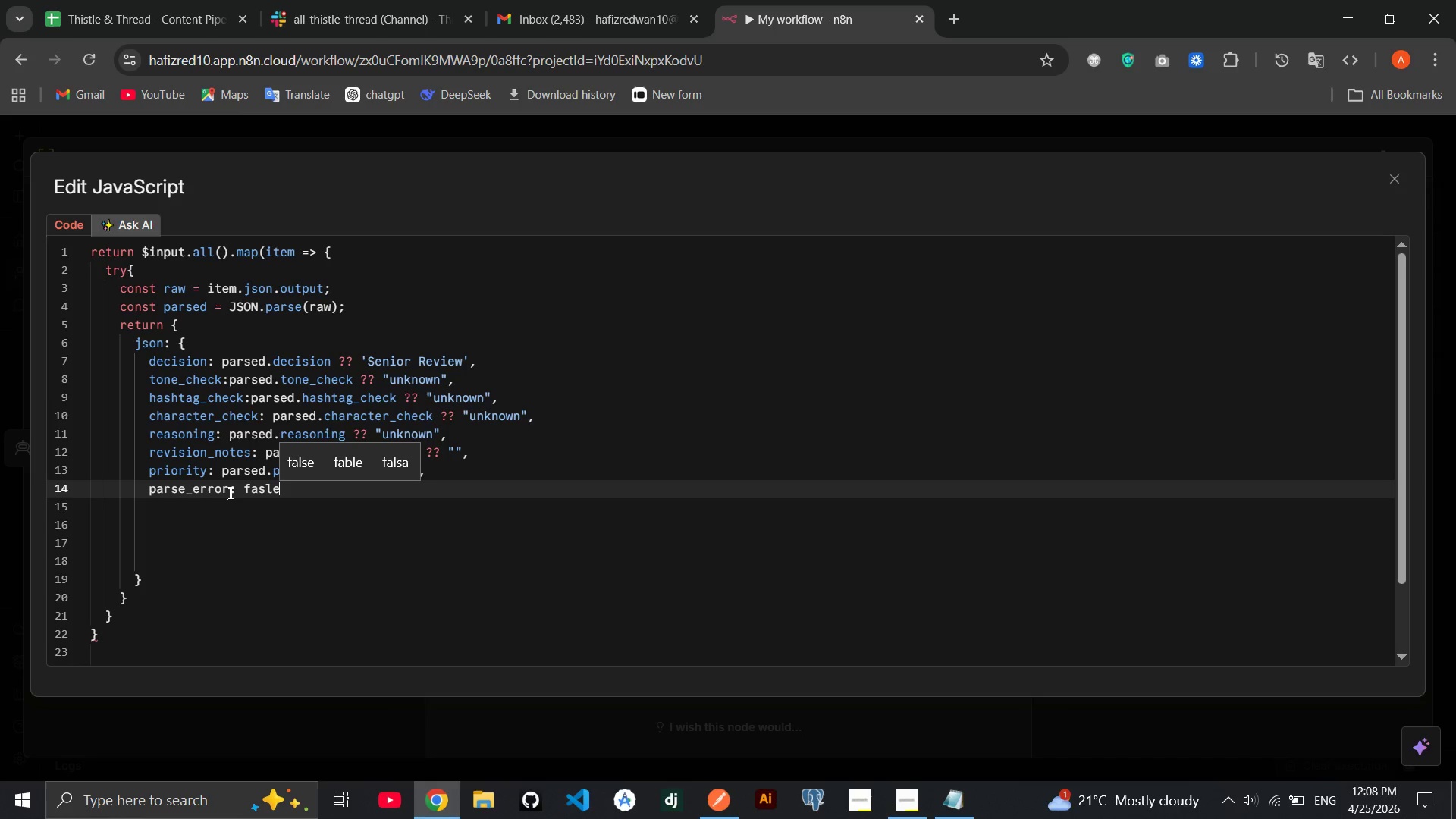 
left_click([199, 534])
 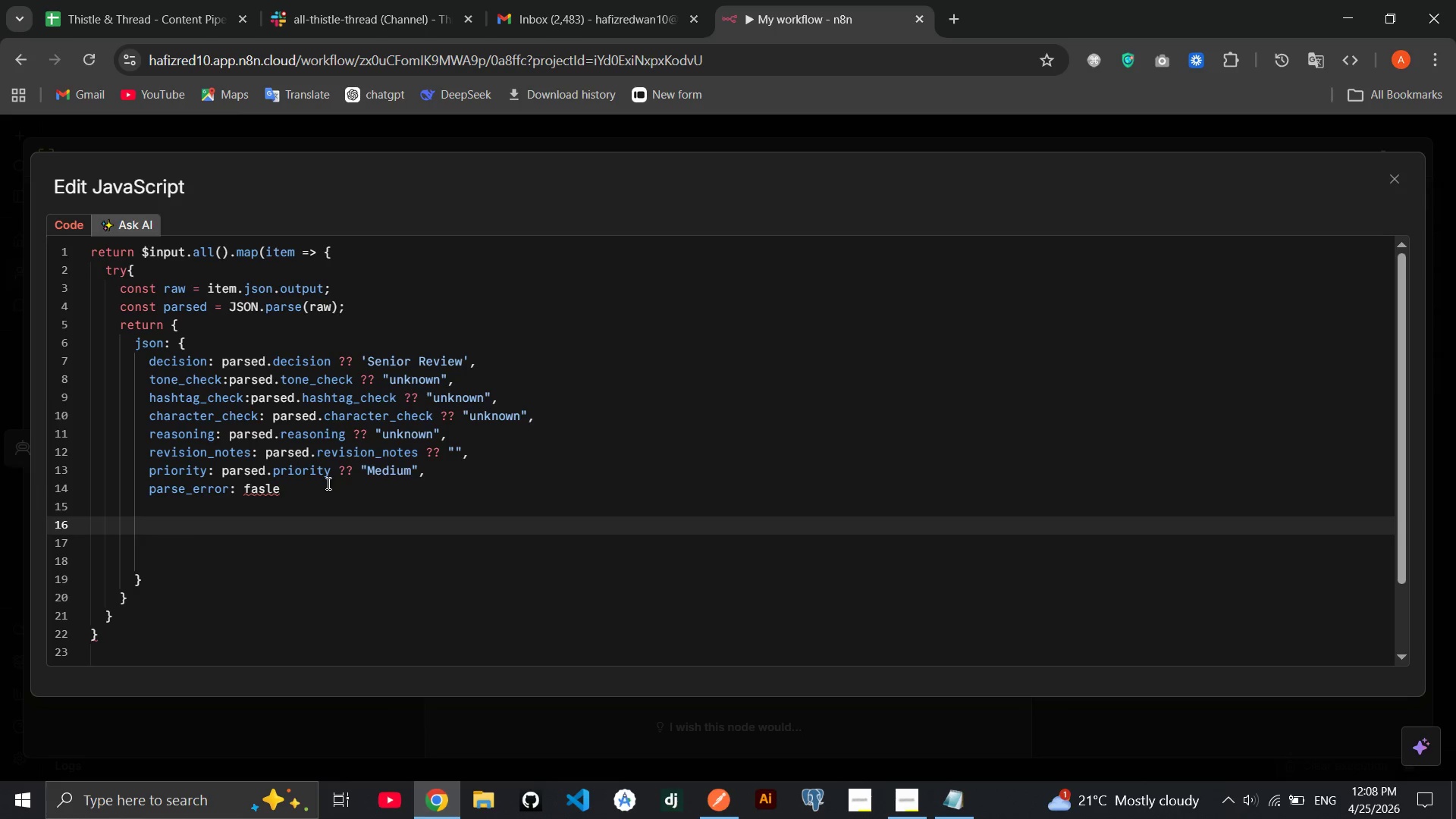 
left_click([295, 492])
 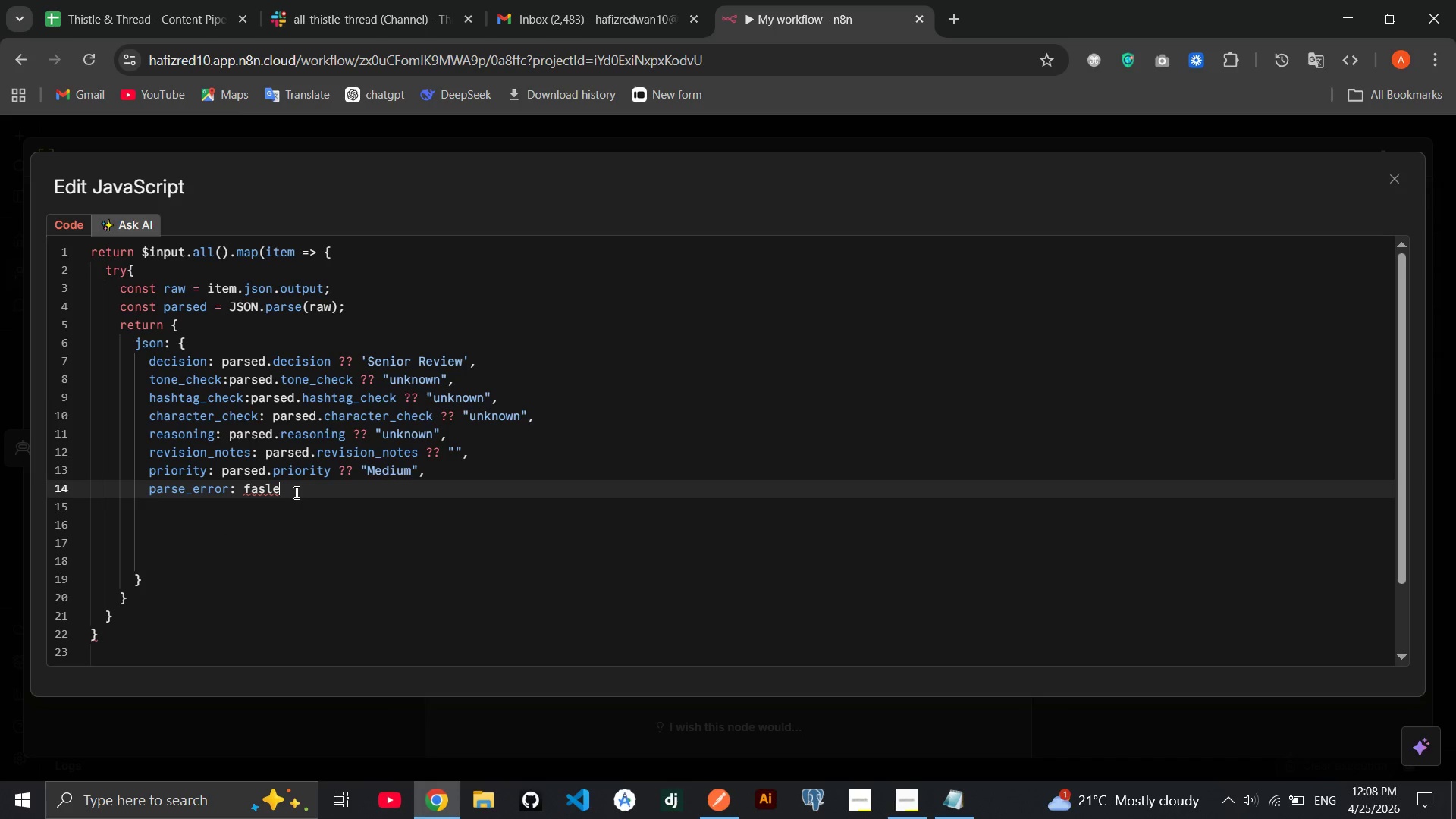 
key(Backspace)
key(Backspace)
key(Backspace)
type(lse)
 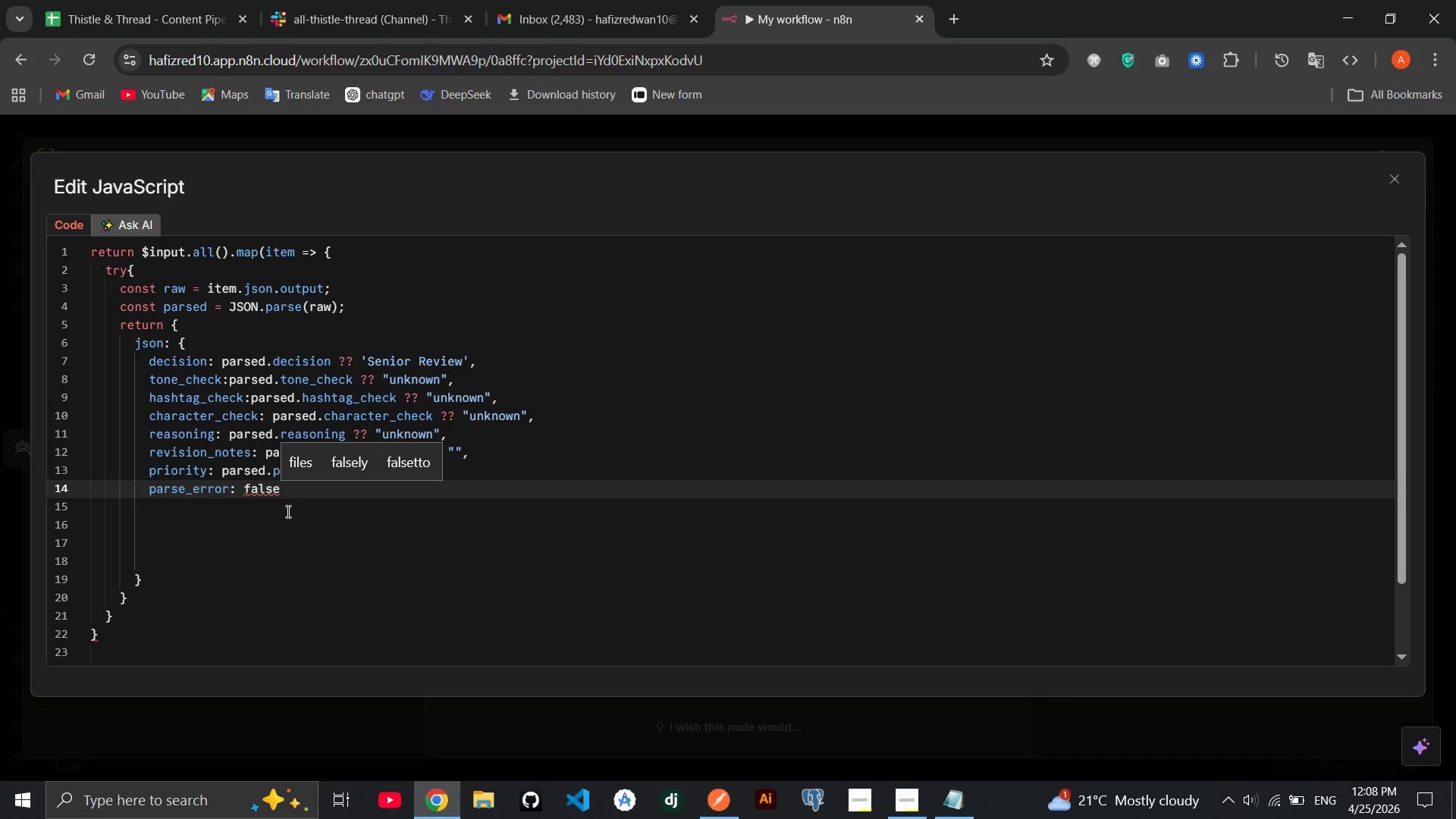 
left_click([287, 511])
 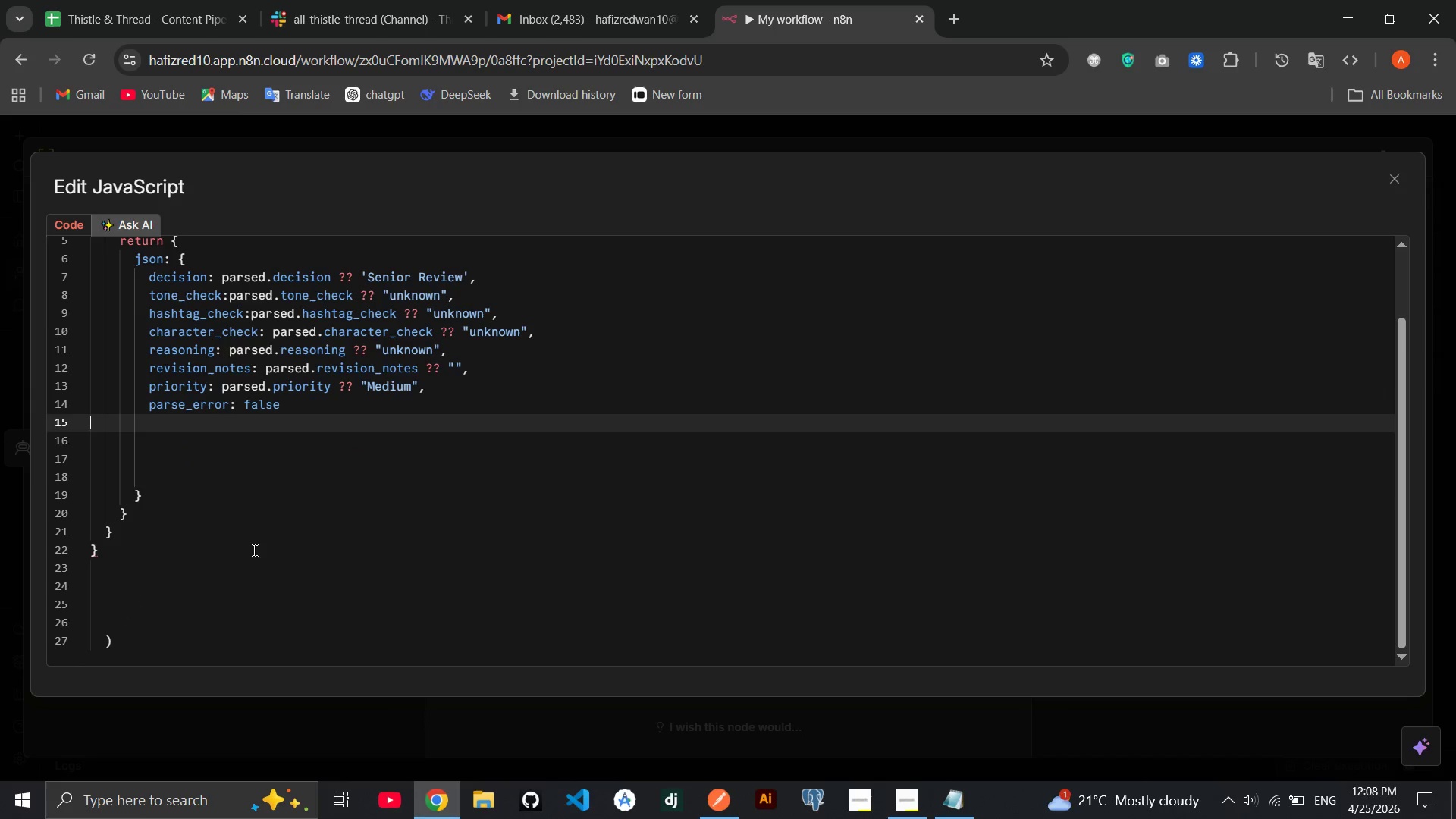 
left_click([133, 522])
 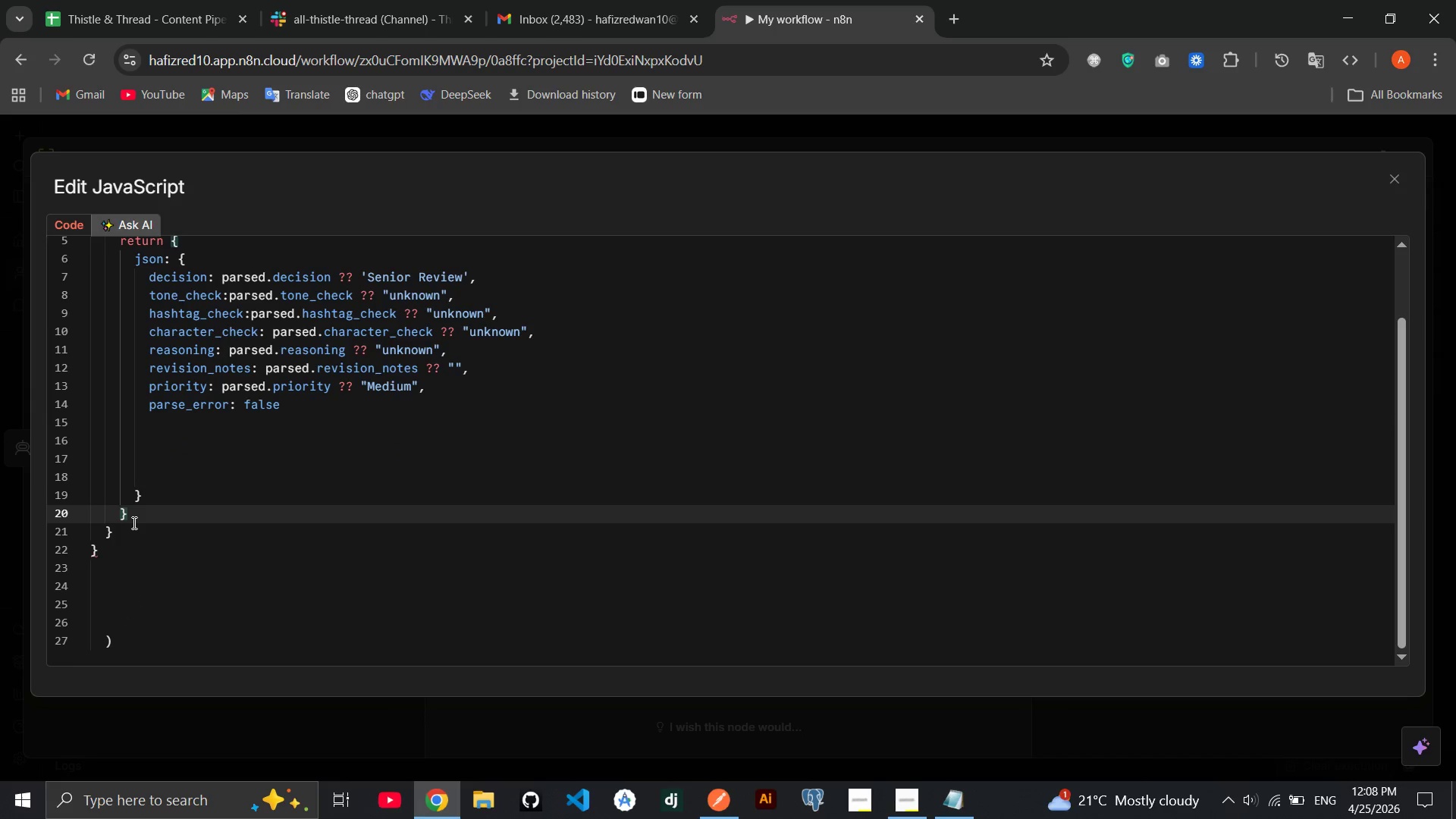 
key(Semicolon)
 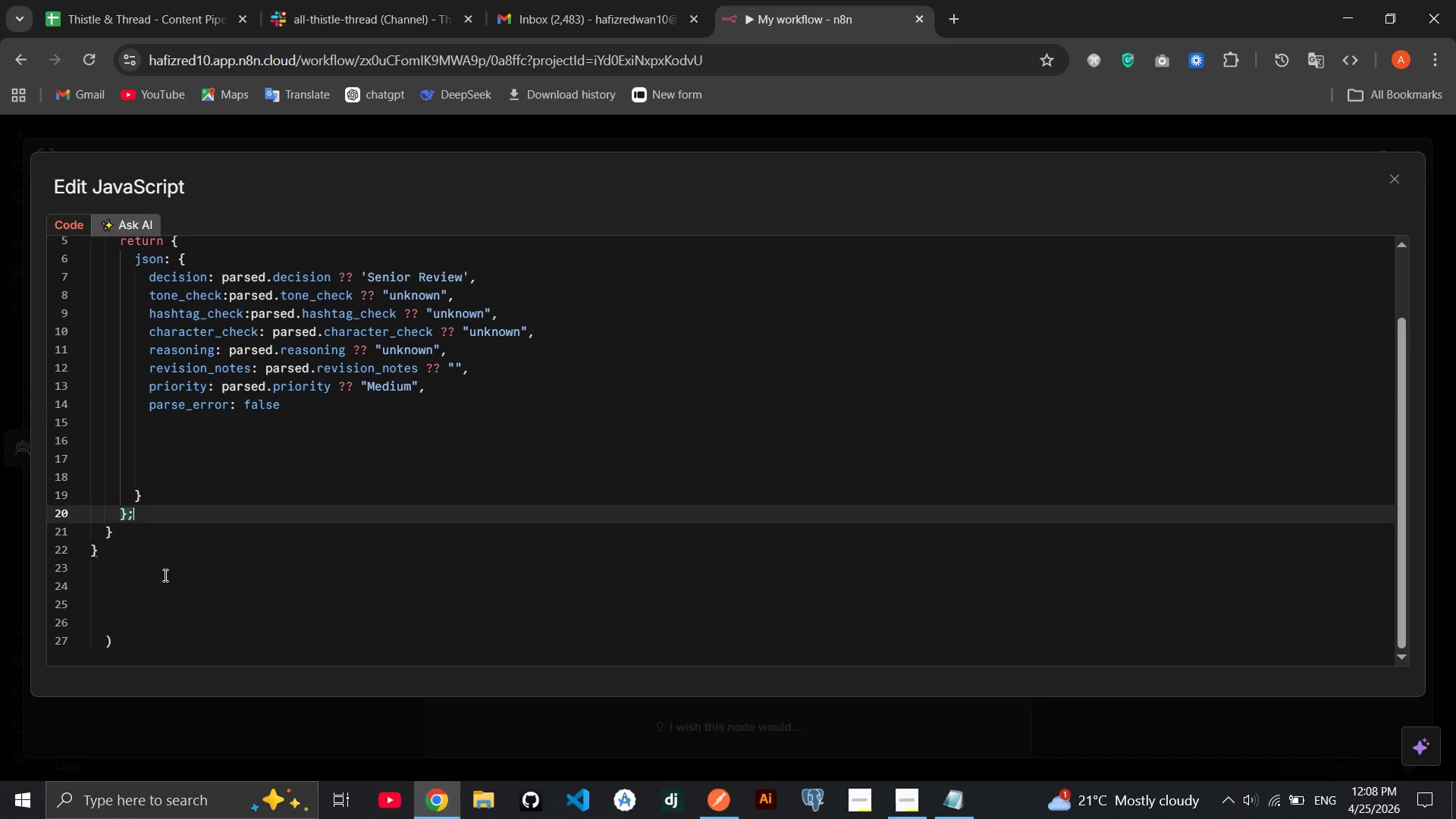 
left_click([126, 534])
 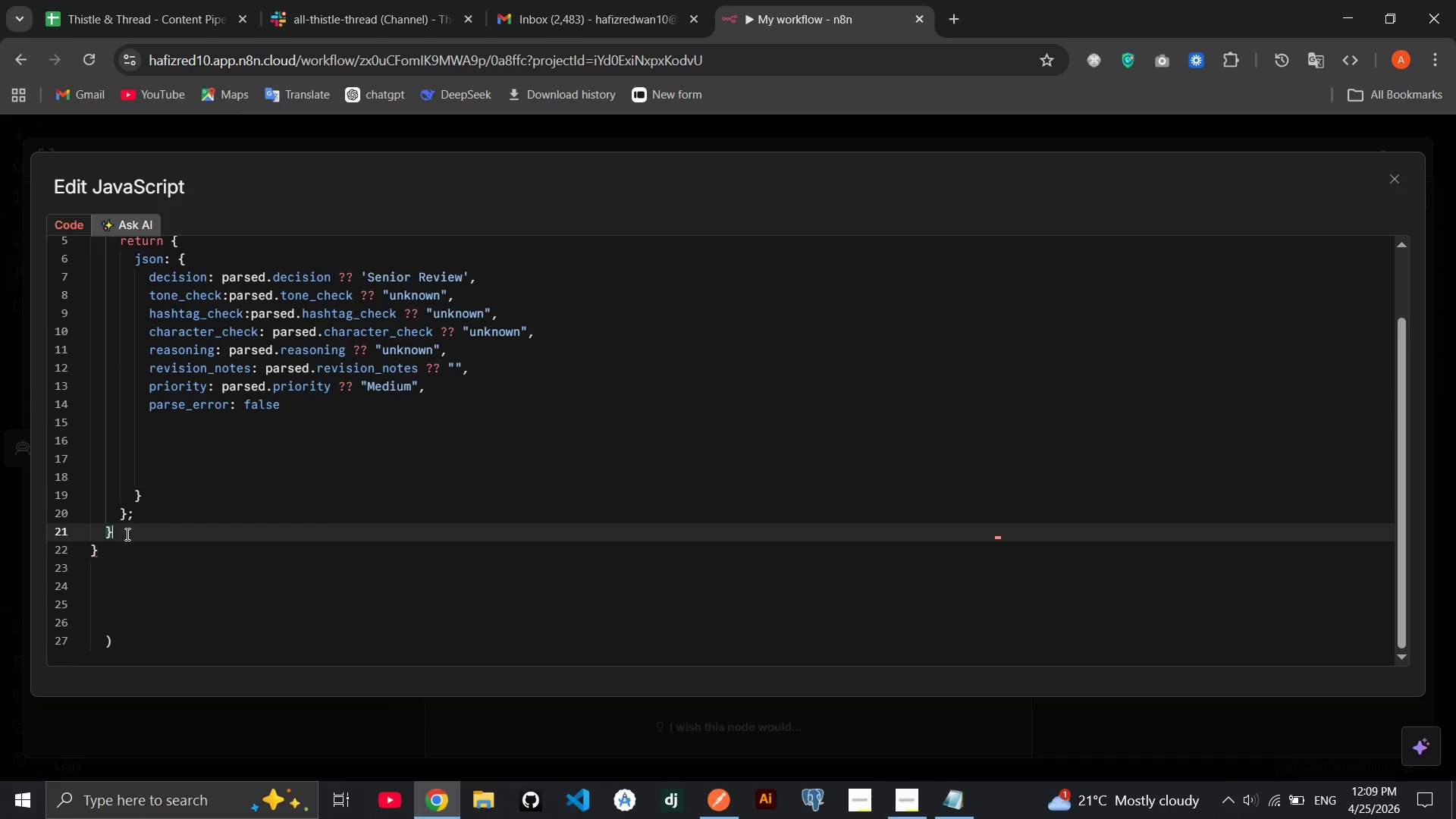 
type( catch)
 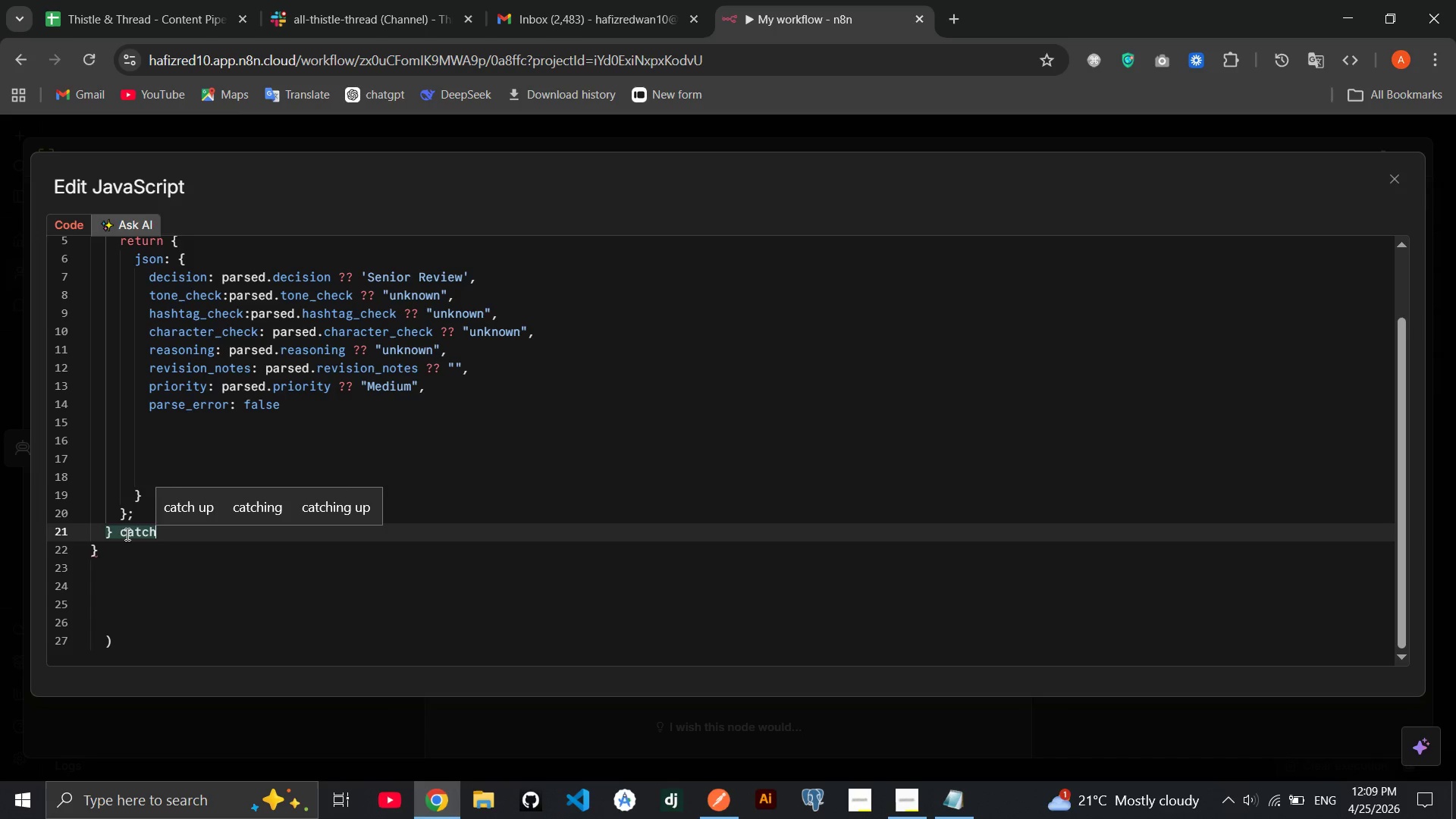 
type(())
 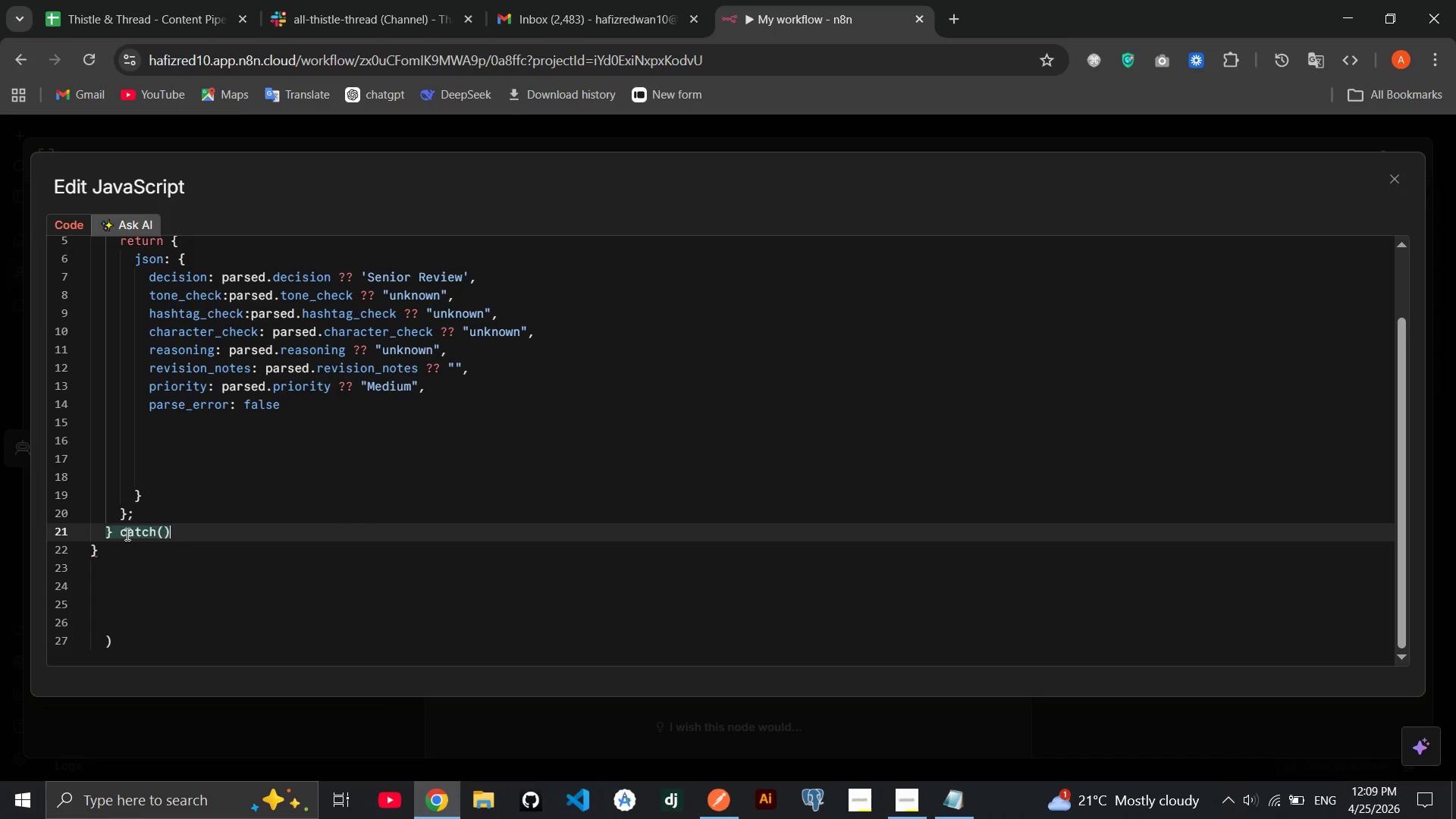 
key(ArrowLeft)
 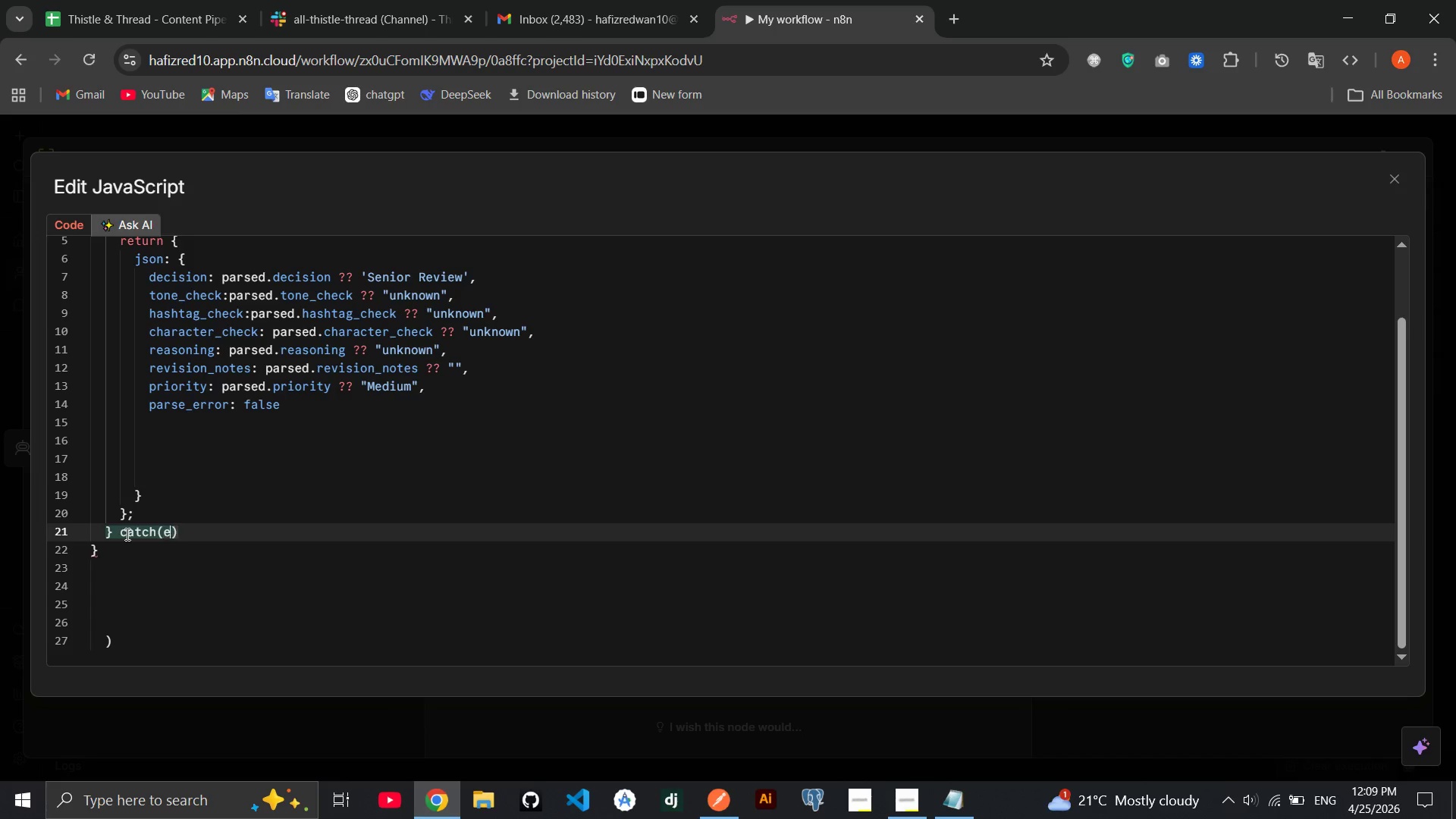 
type(error)
 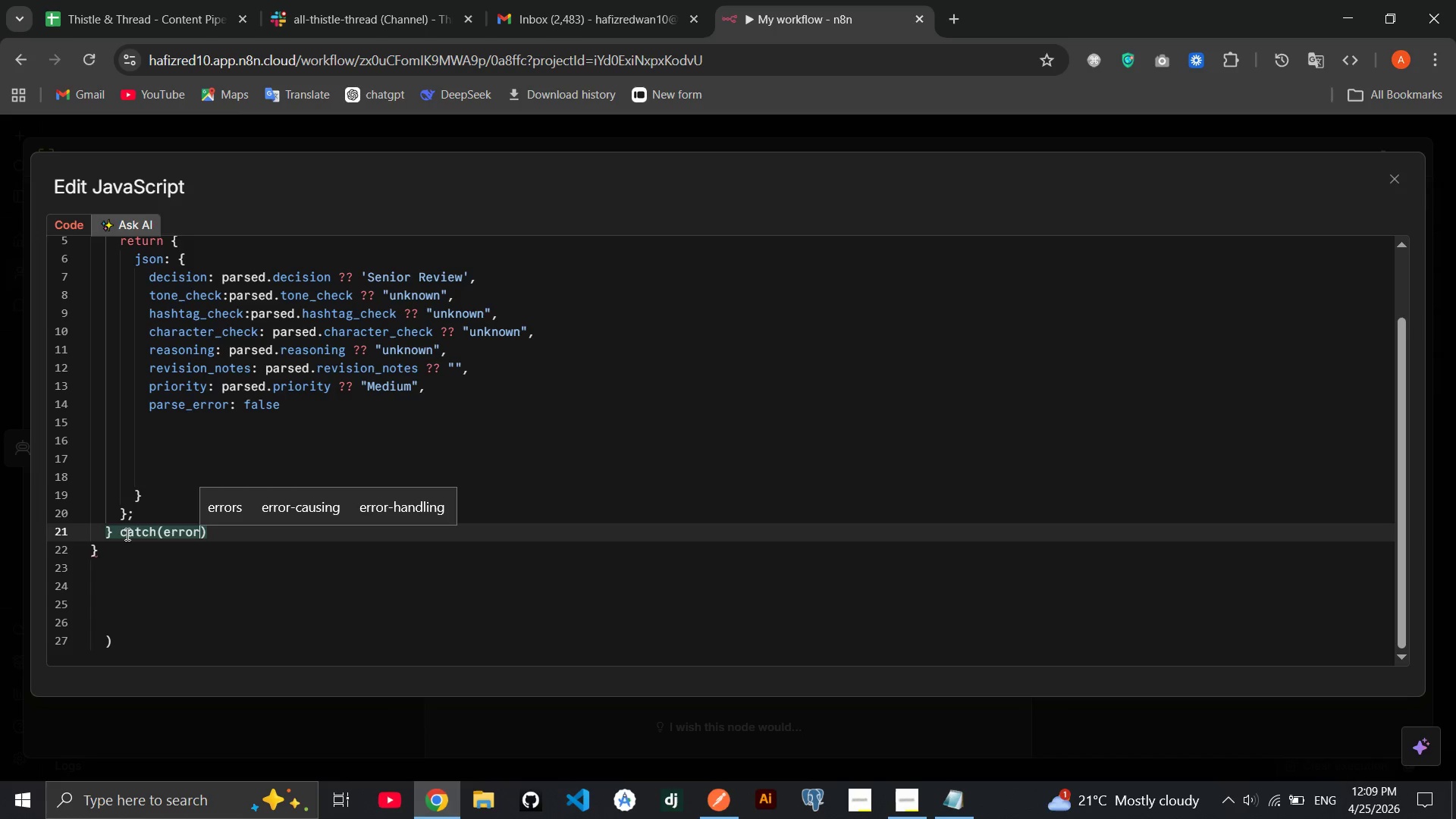 
key(ArrowRight)
 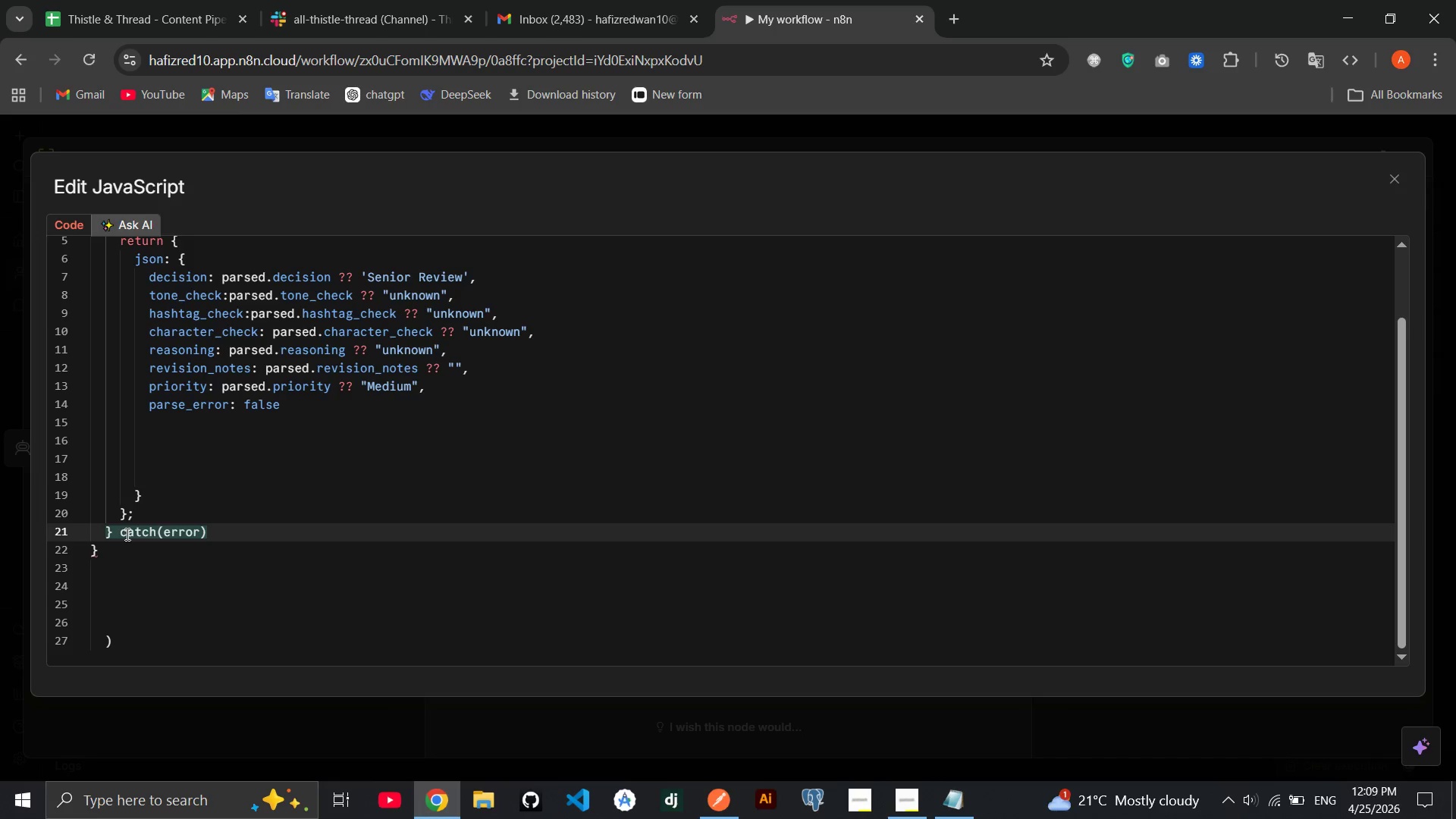 
key(Shift+BracketLeft)
 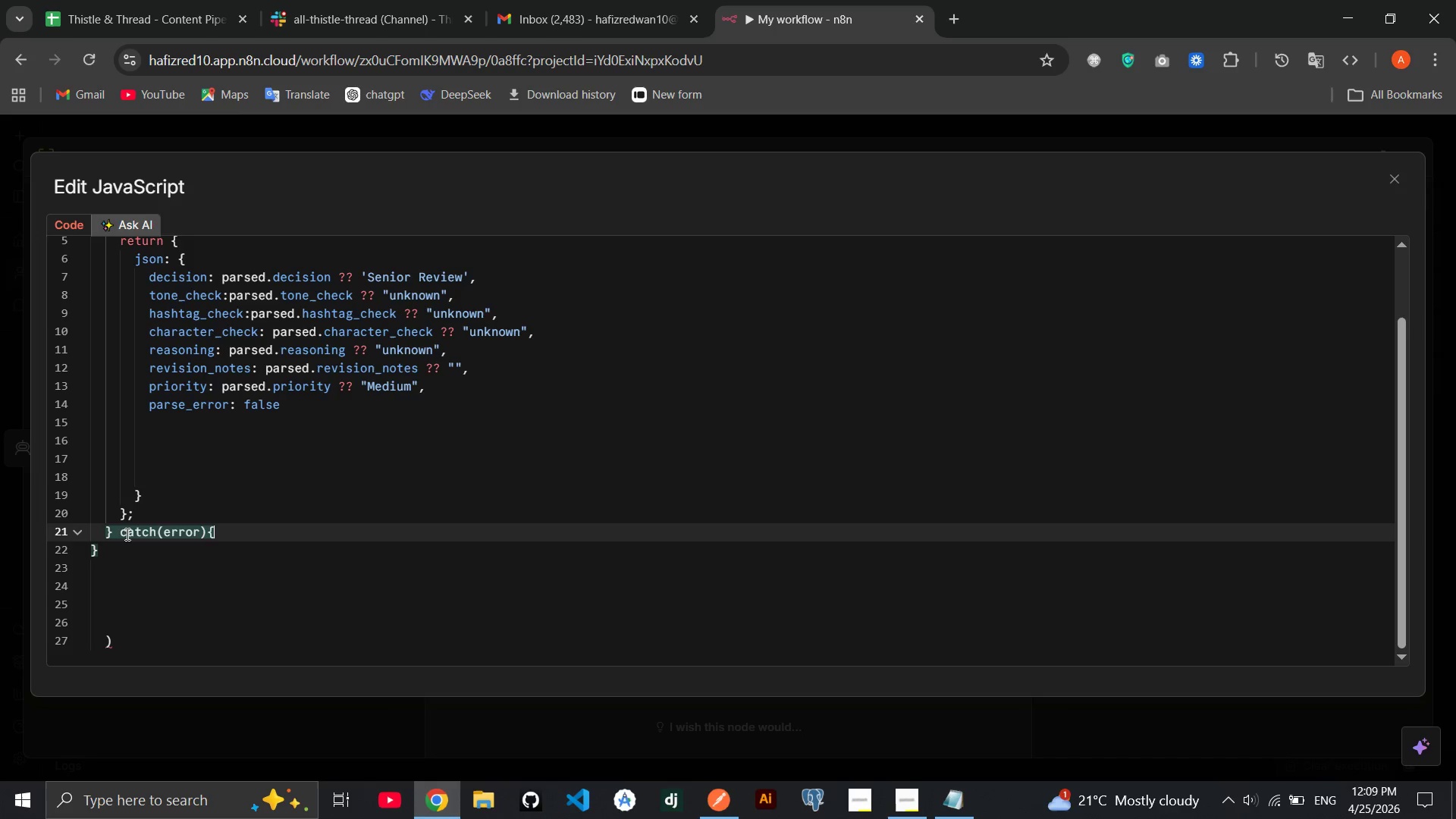 
key(Shift+BracketRight)
 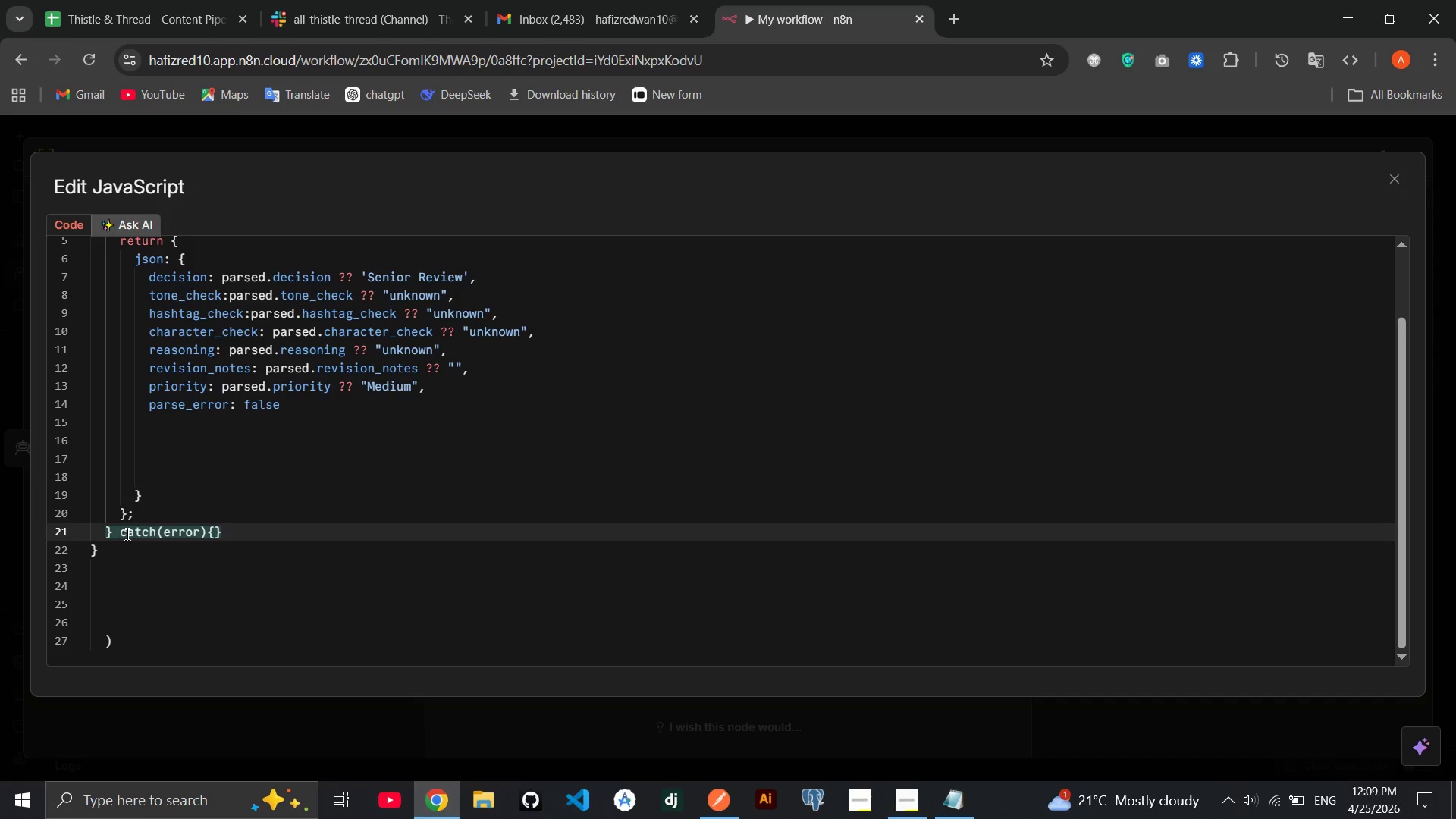 
key(ArrowLeft)
 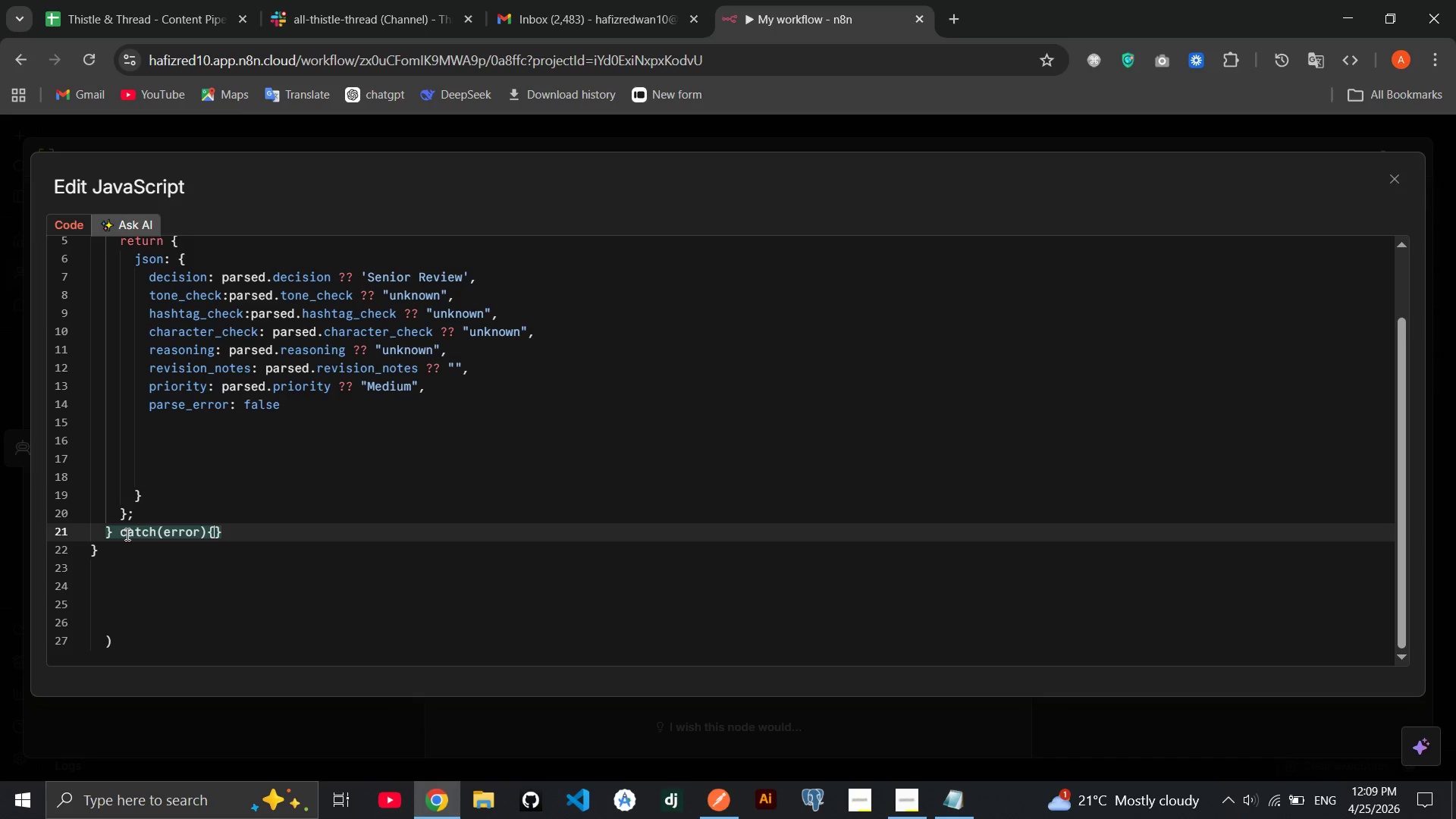 
key(Enter)
 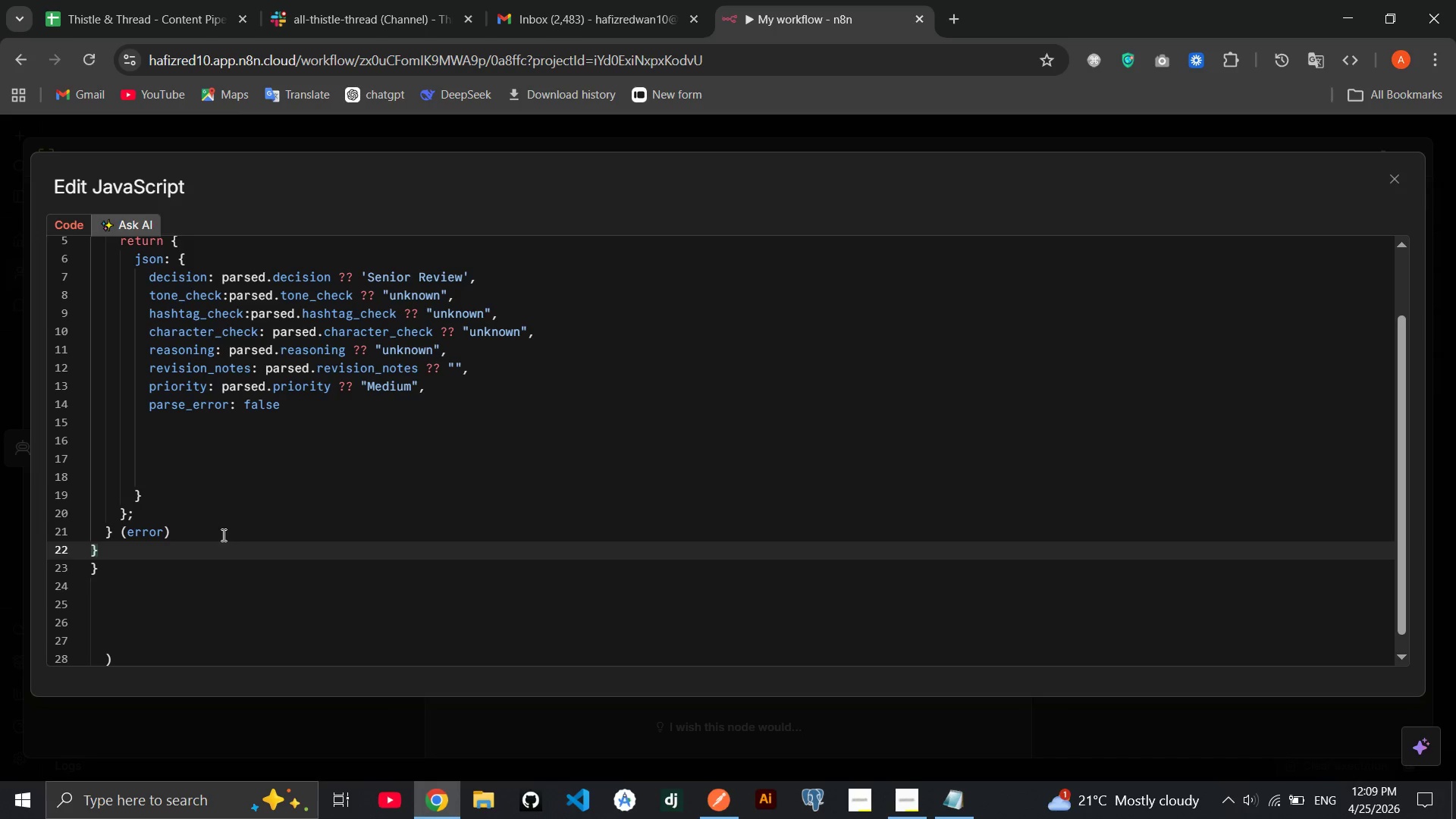 
key(Control+Z)
 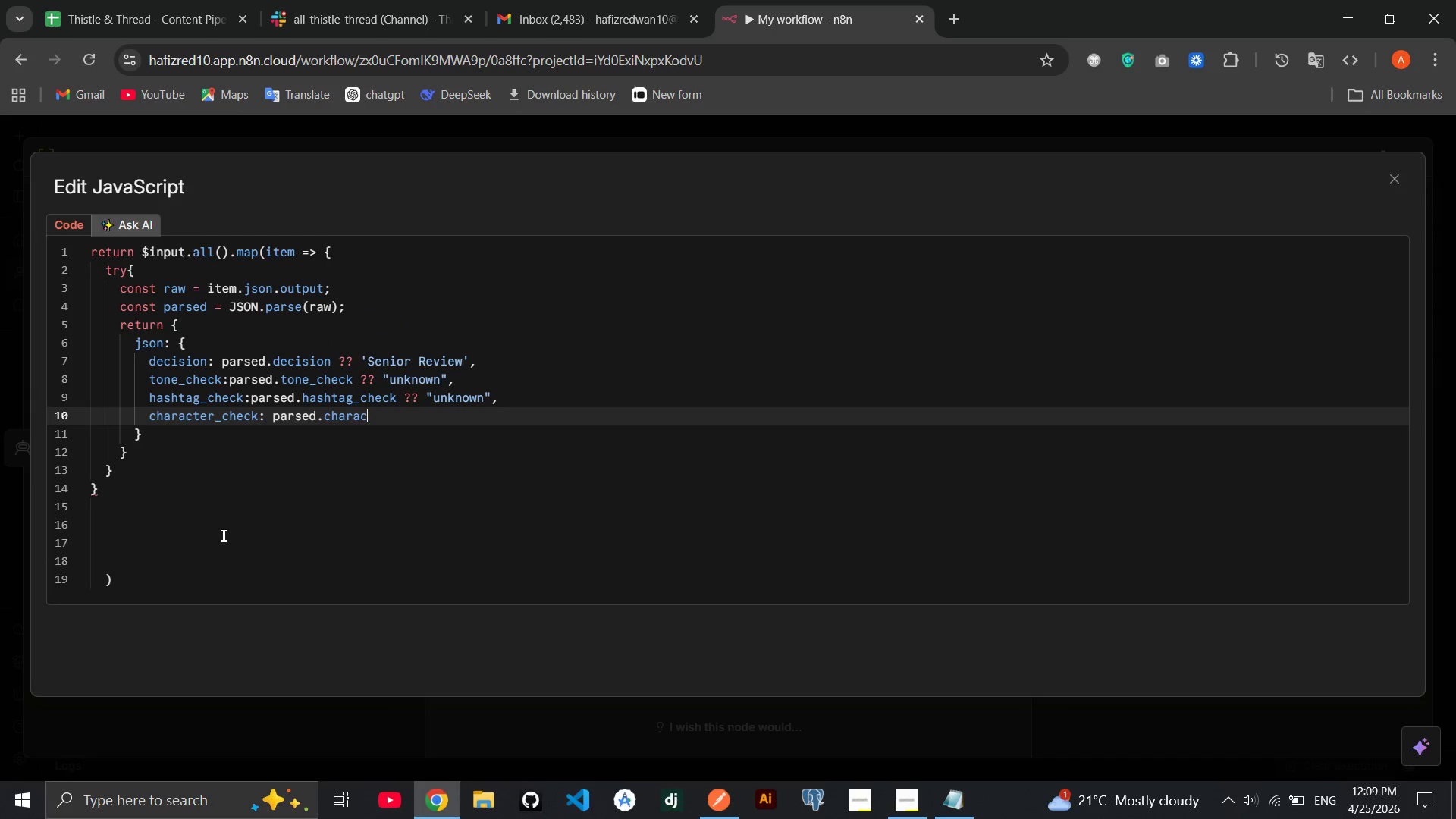 
key(Control+Shift+Z)
 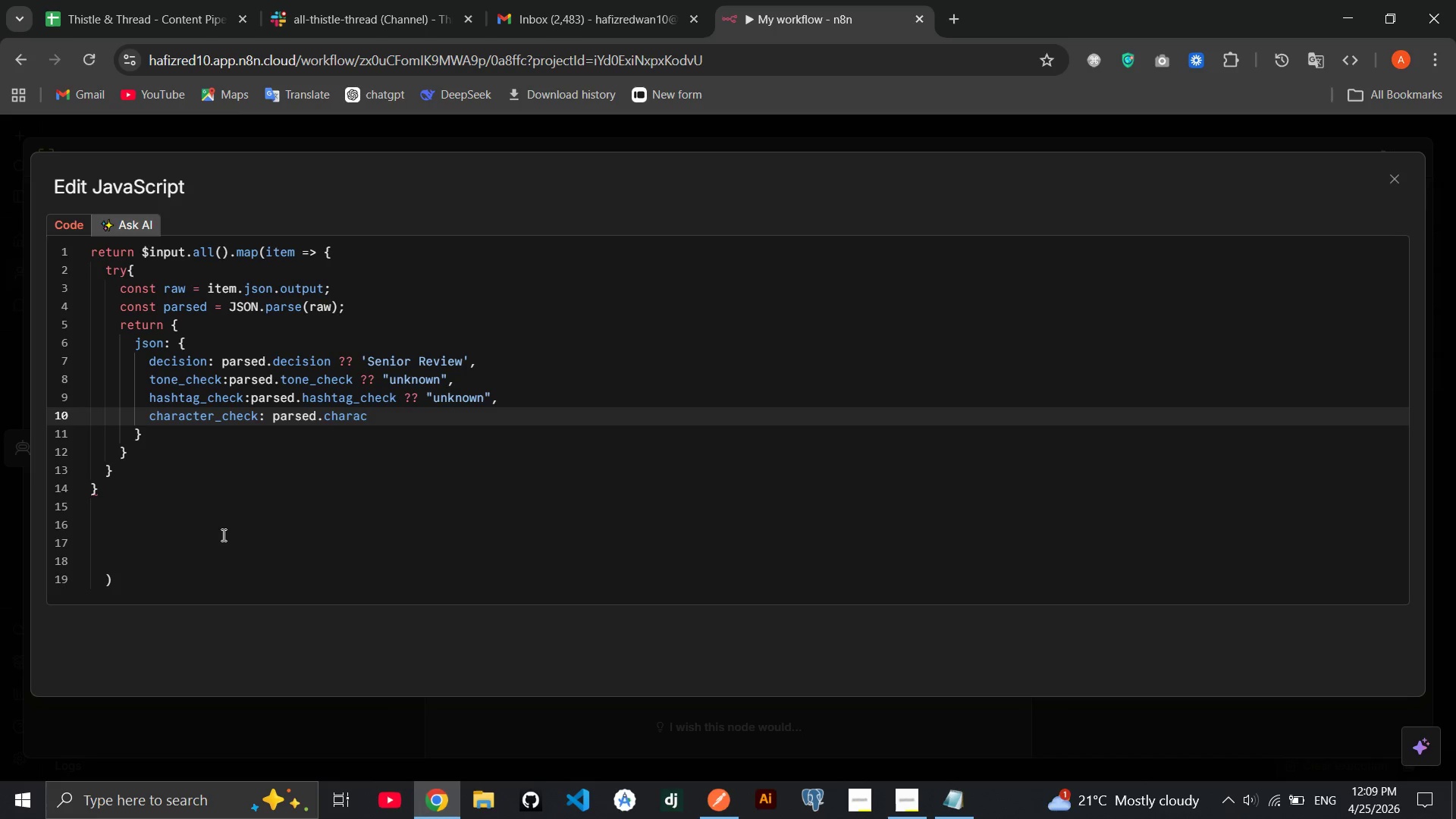 
key(Control+Shift+Z)
 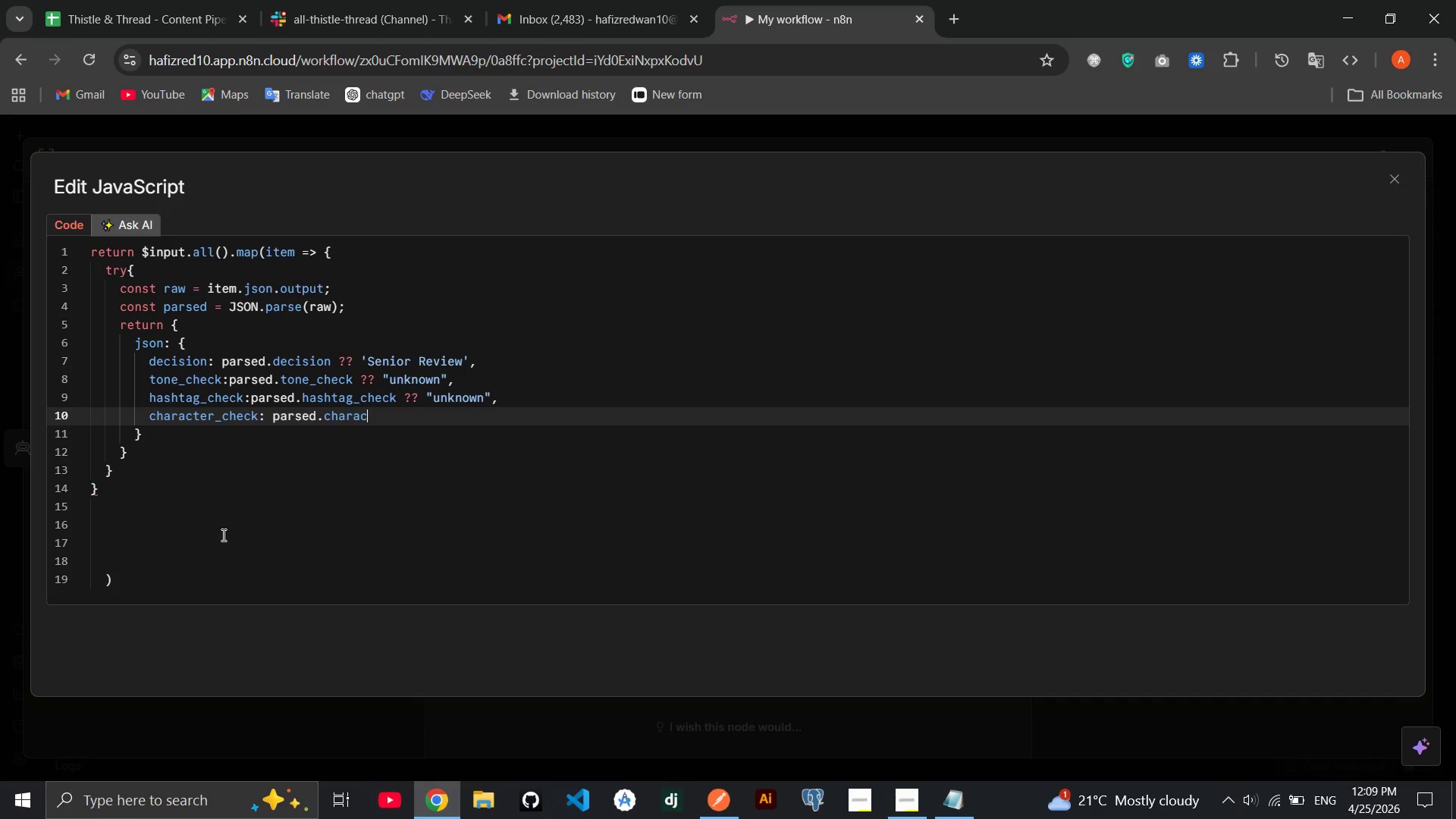 
key(Control+Shift+Z)
 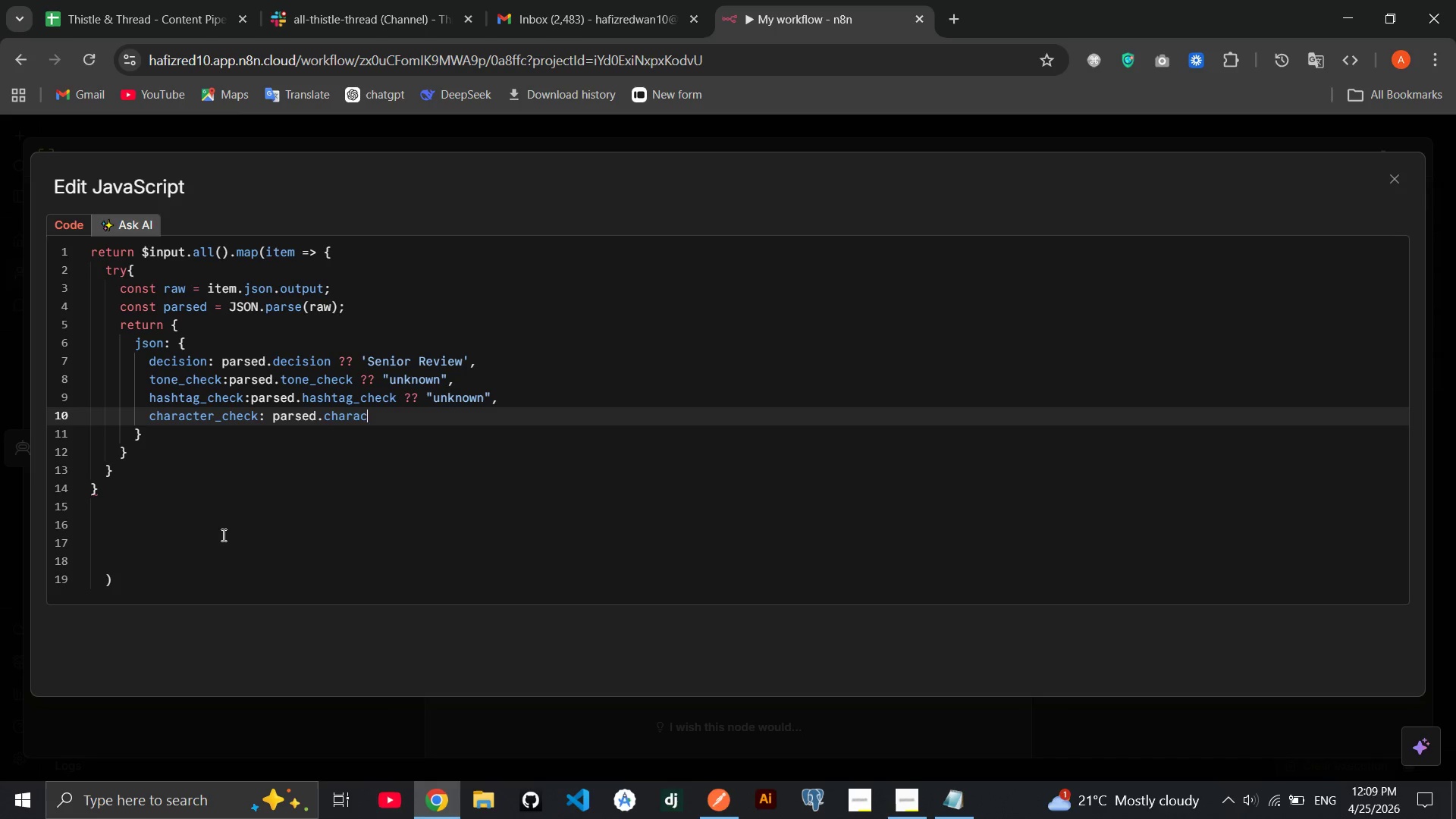 
key(Control+Shift+Z)
 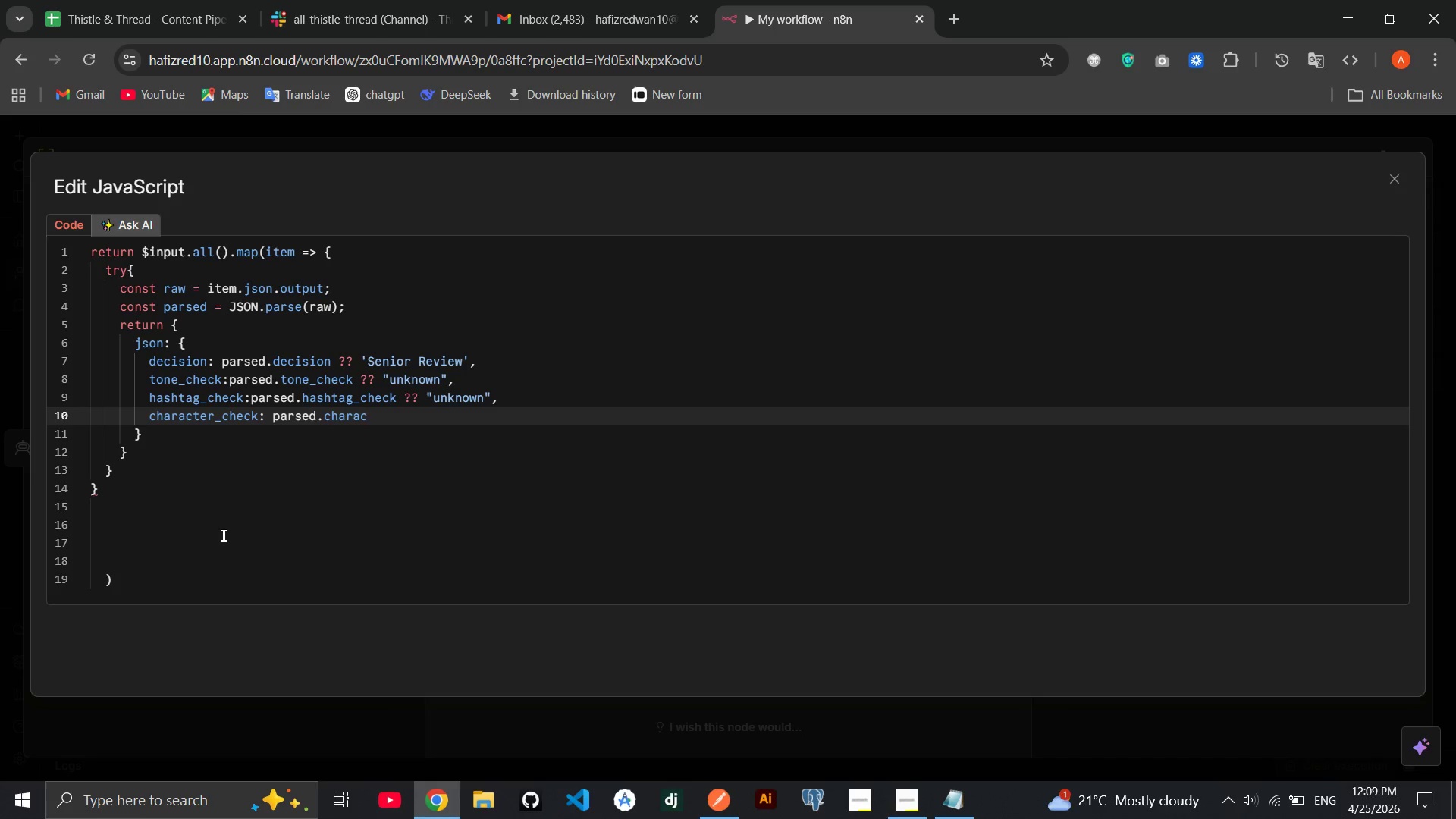 
key(Control+Shift+Z)
 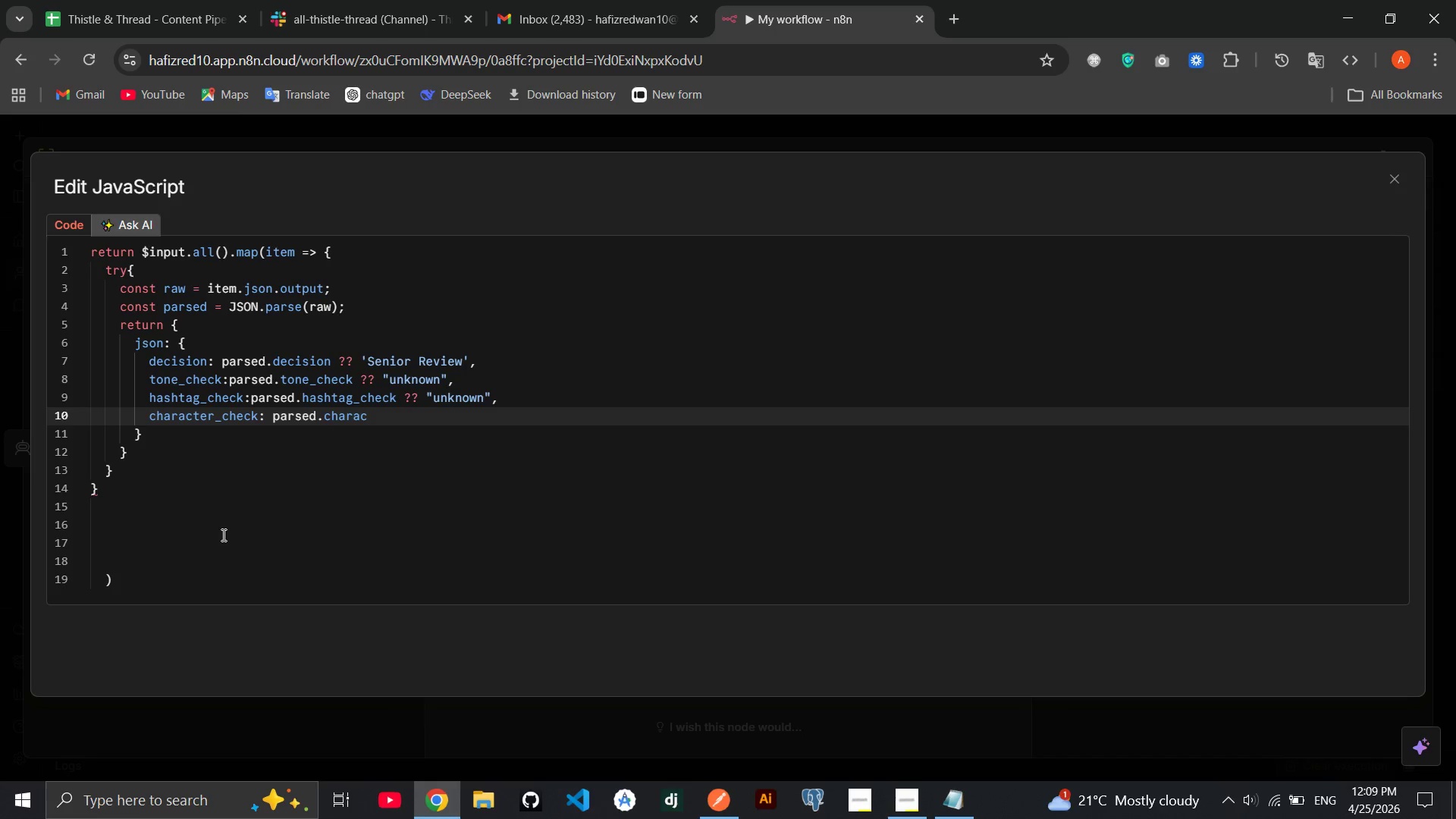 